 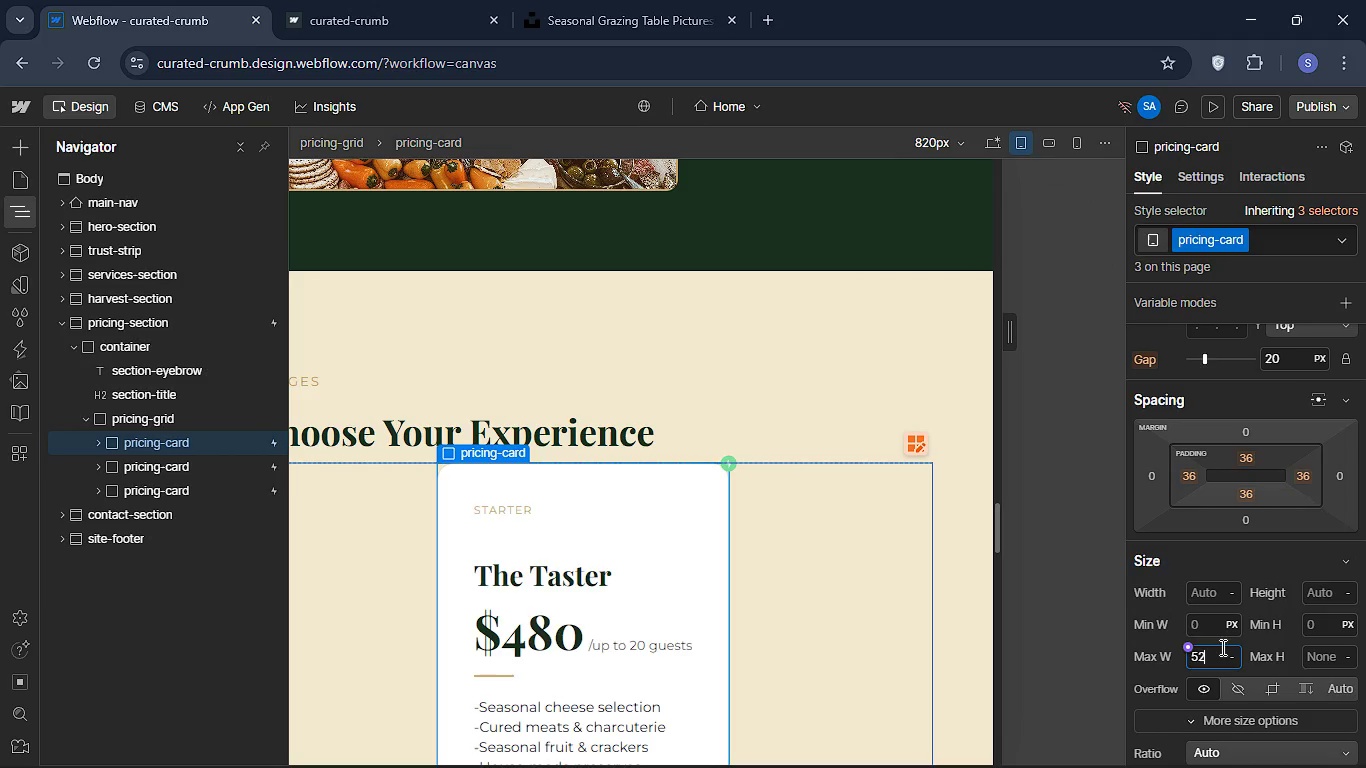 
key(0)
 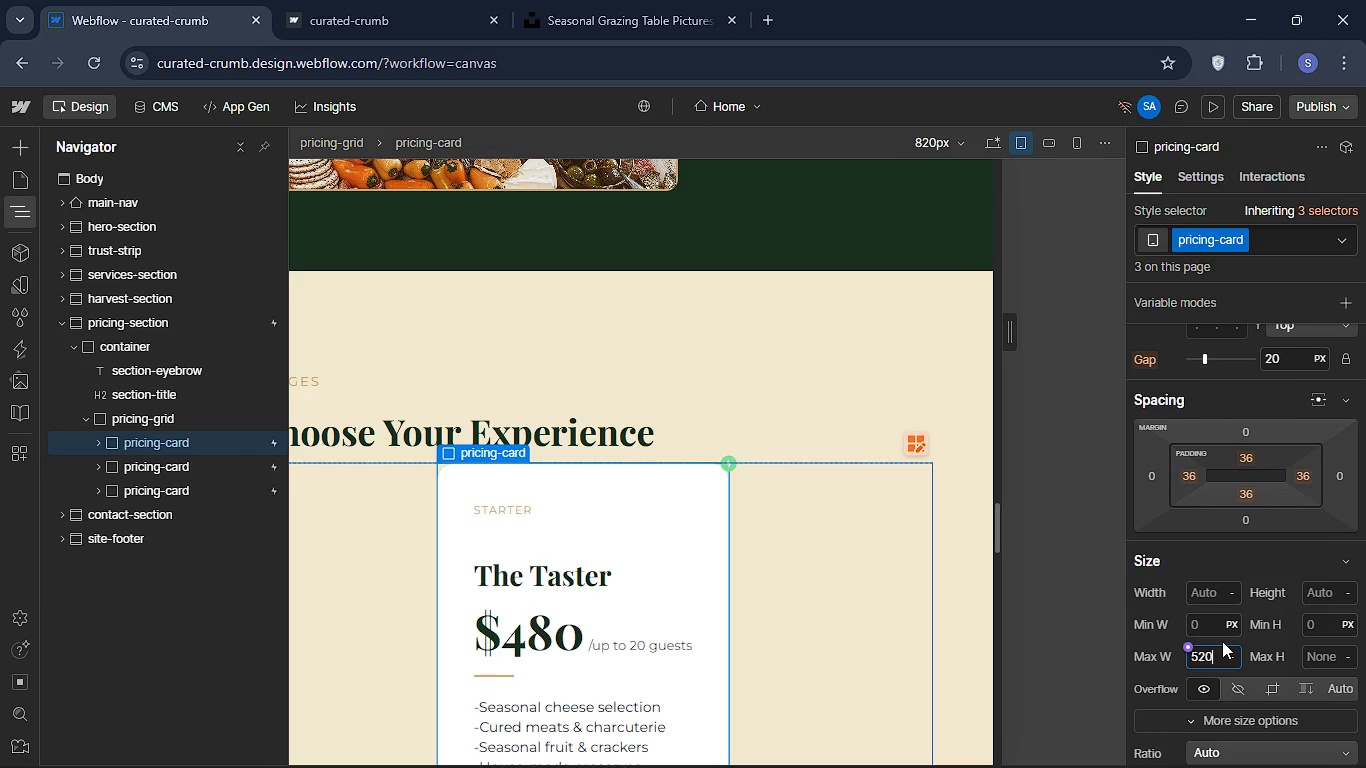 
key(Enter)
 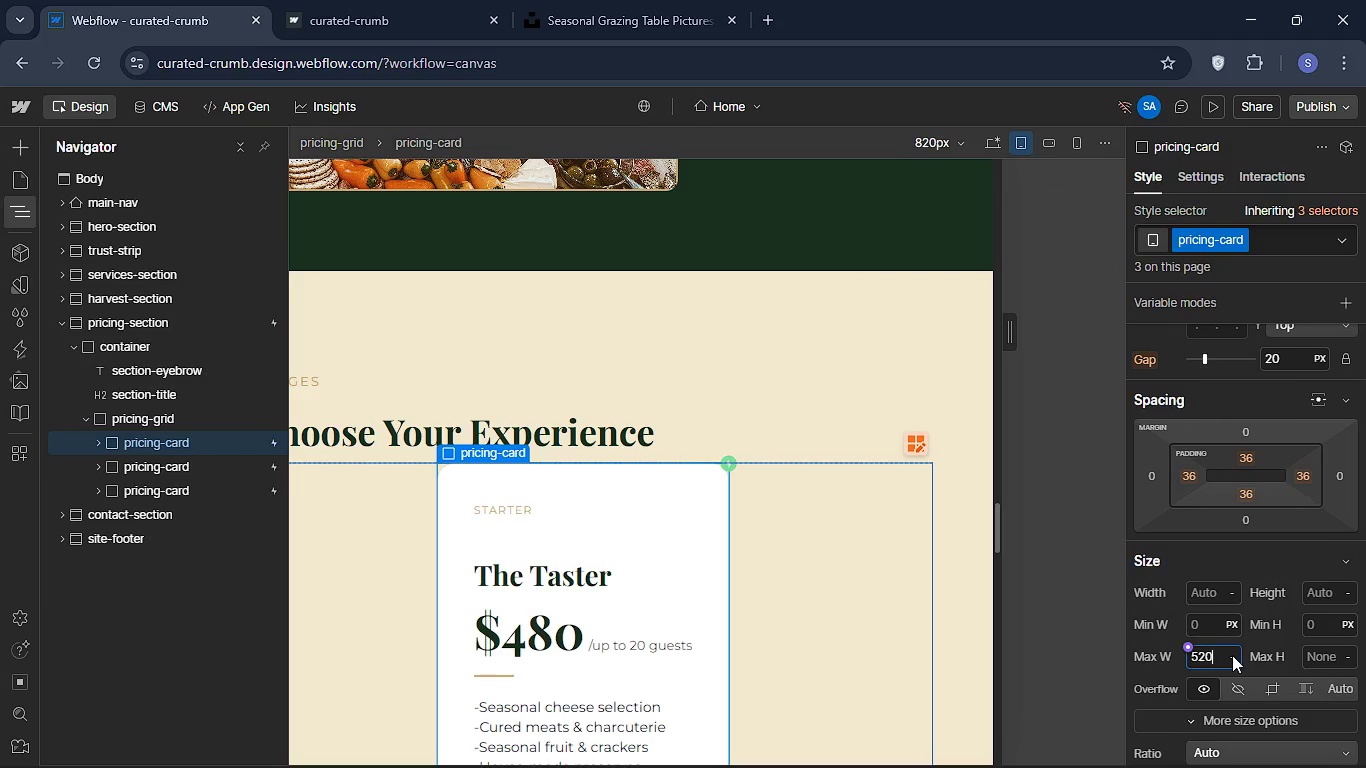 
left_click([1231, 655])
 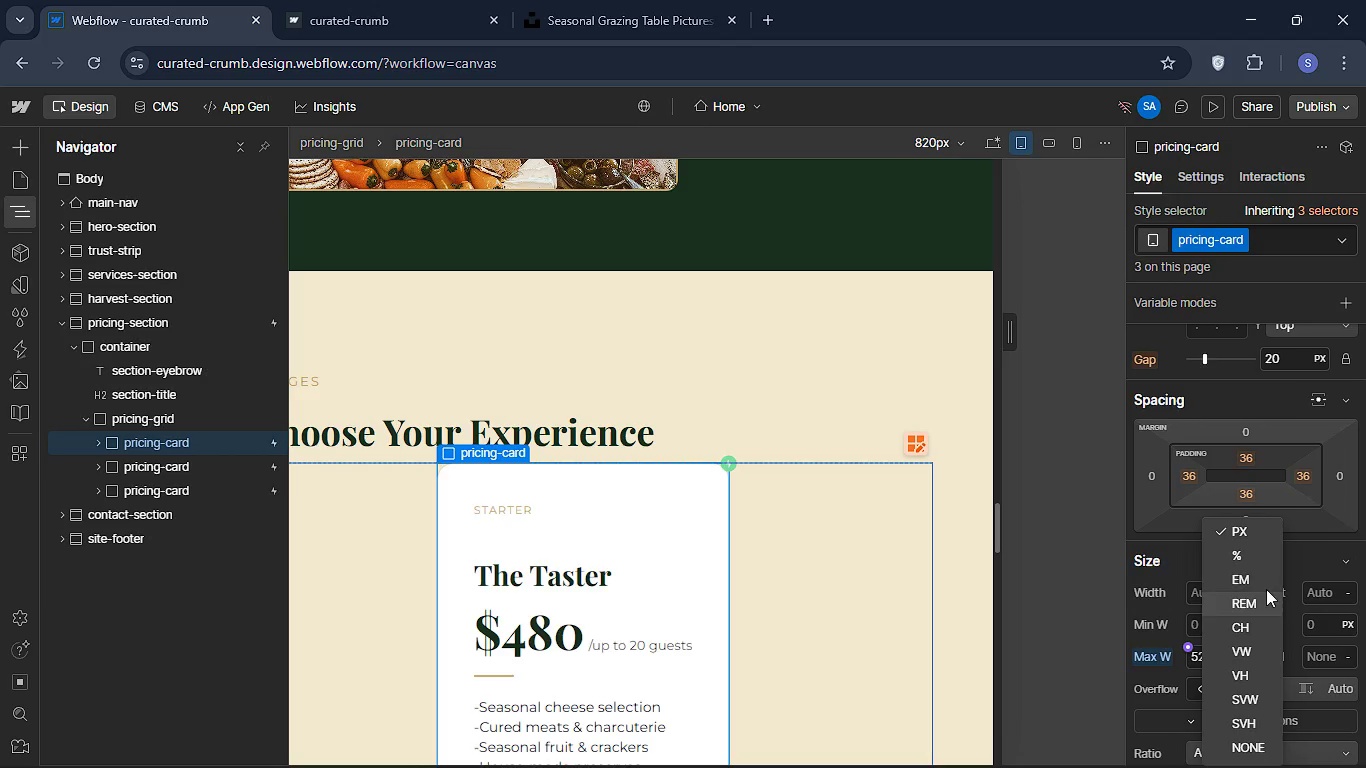 
left_click([1328, 550])
 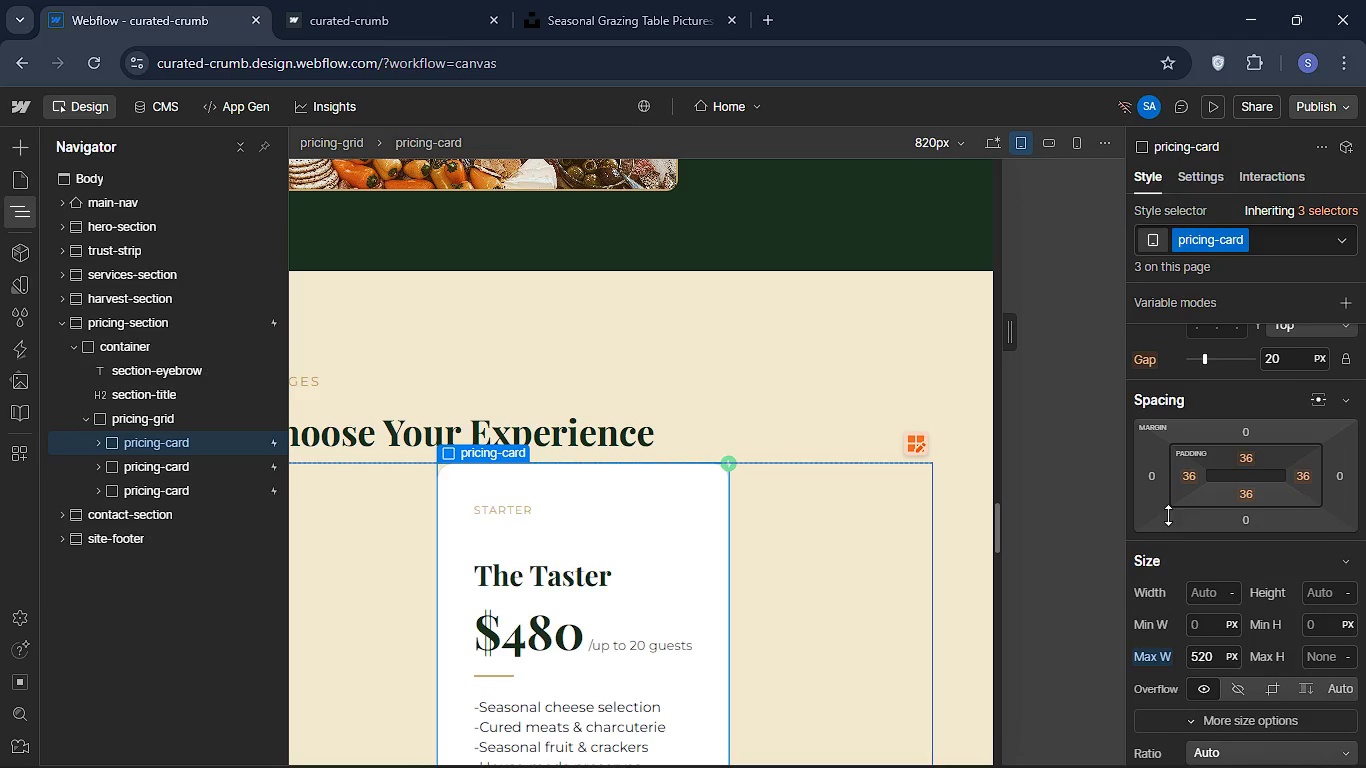 
wait(7.77)
 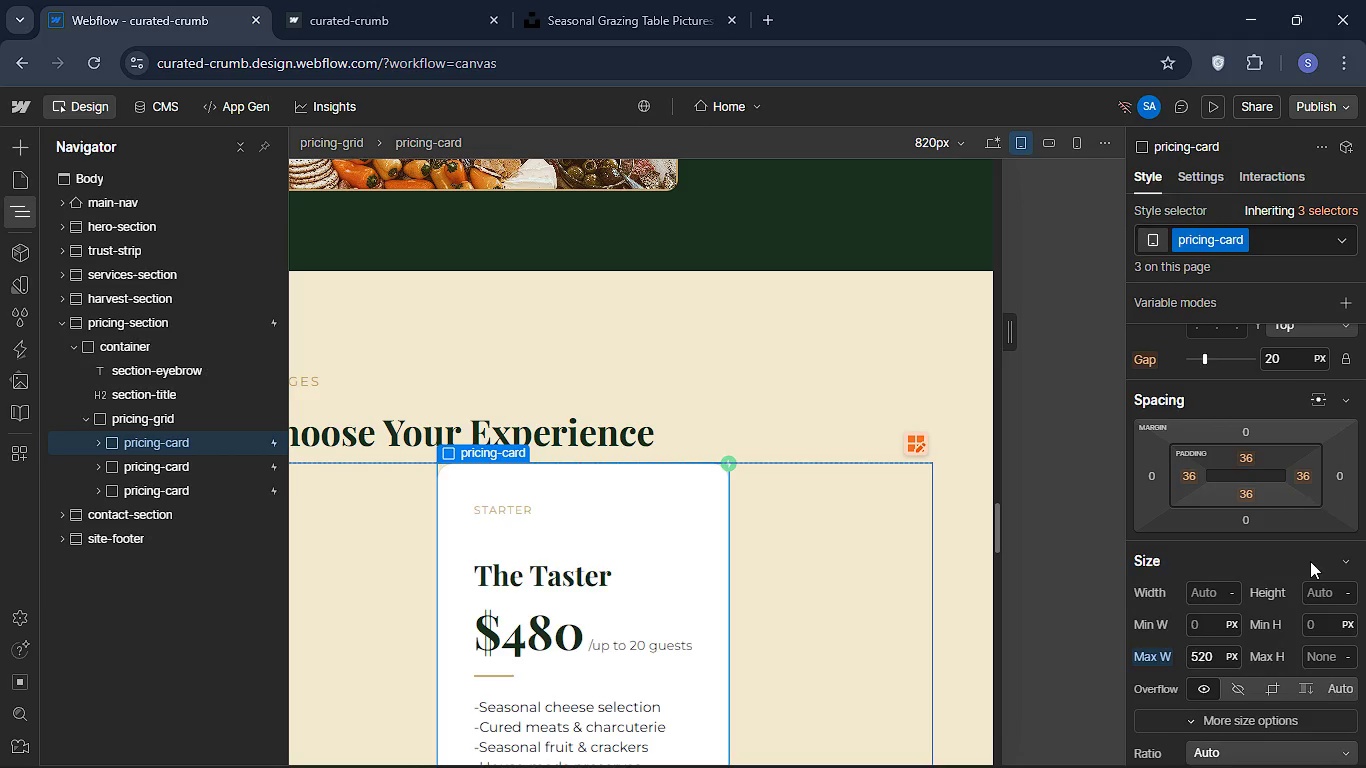 
left_click([1150, 480])
 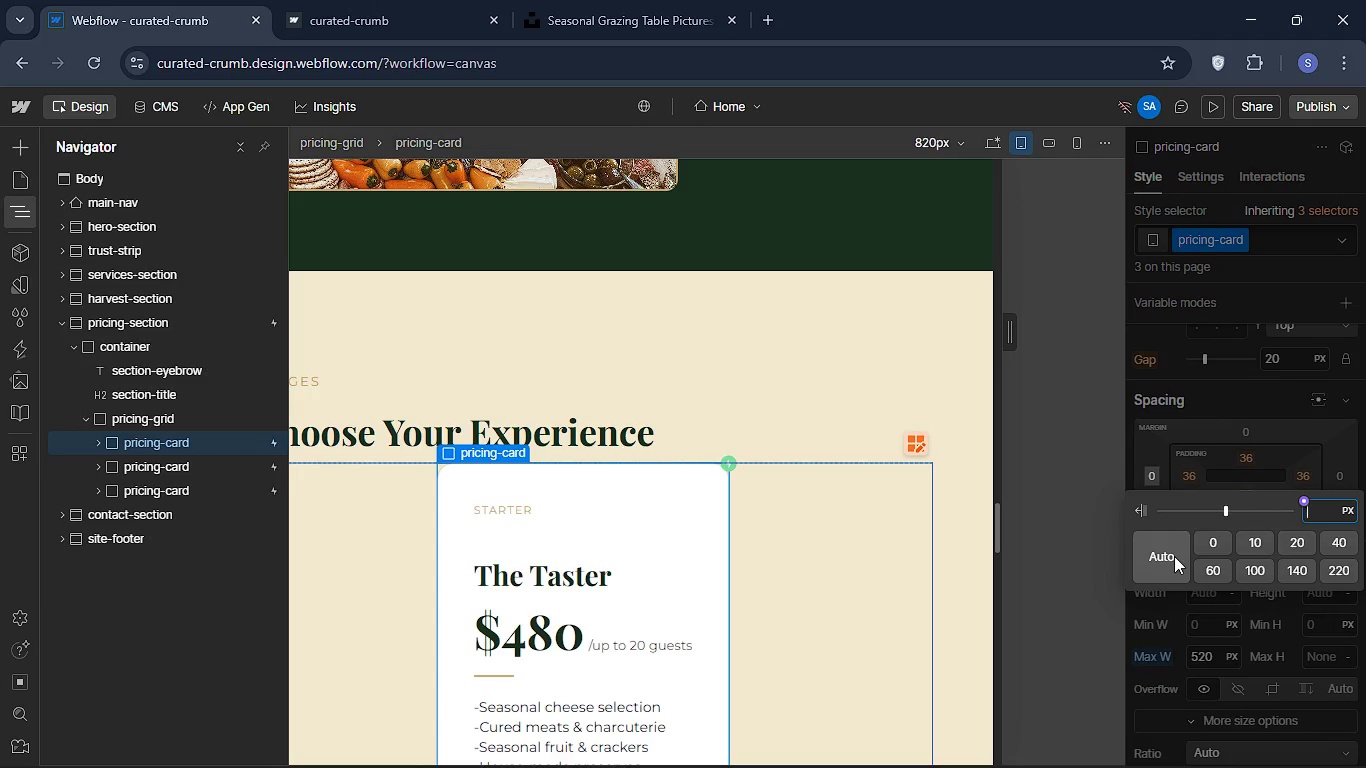 
left_click([1174, 556])
 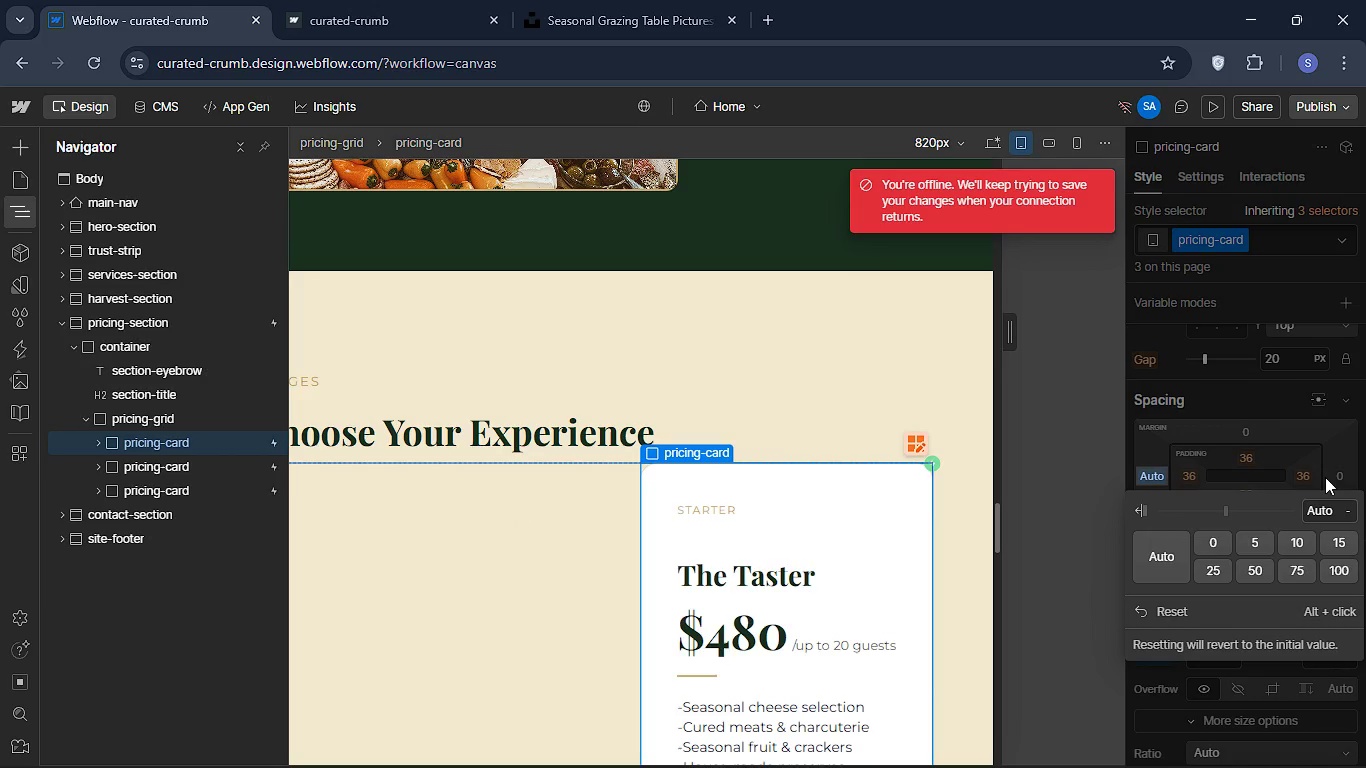 
left_click([1322, 442])
 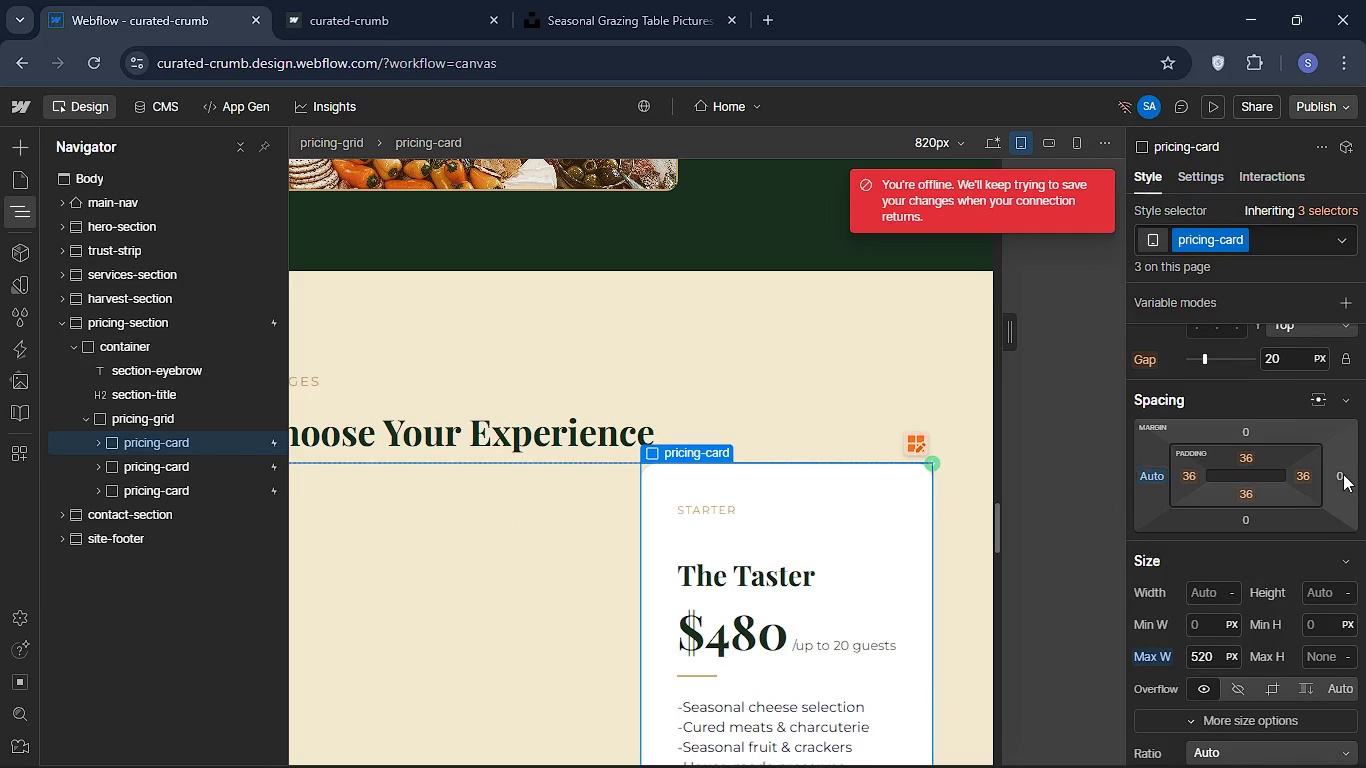 
left_click([1343, 474])
 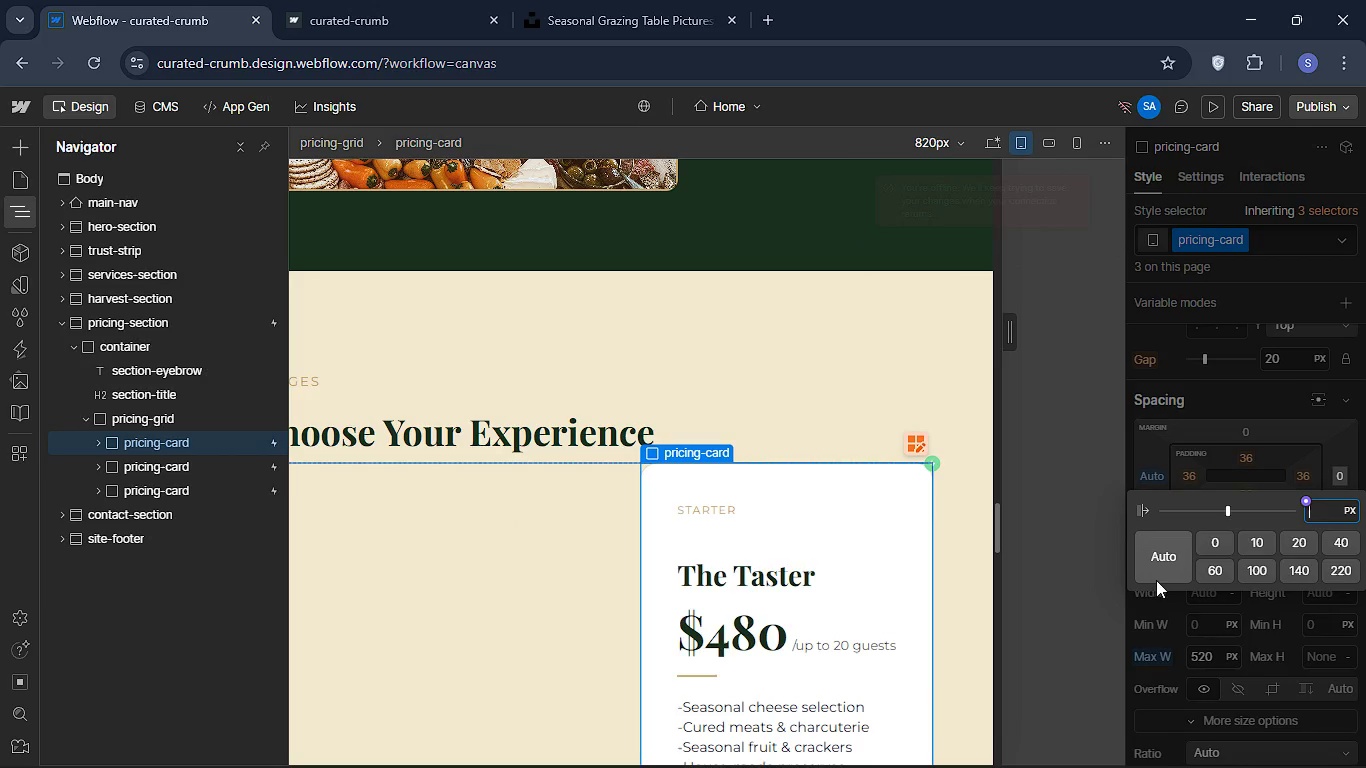 
left_click([1167, 559])
 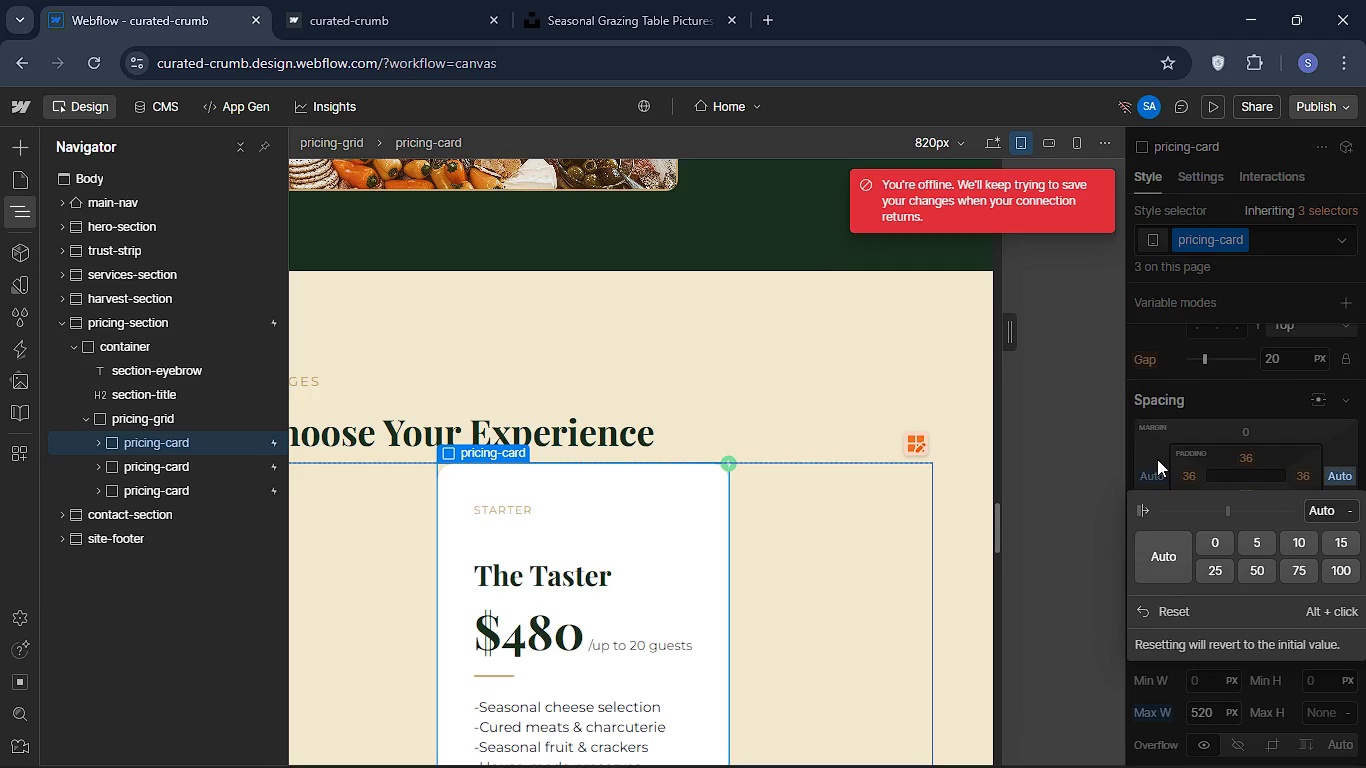 
left_click([1109, 443])
 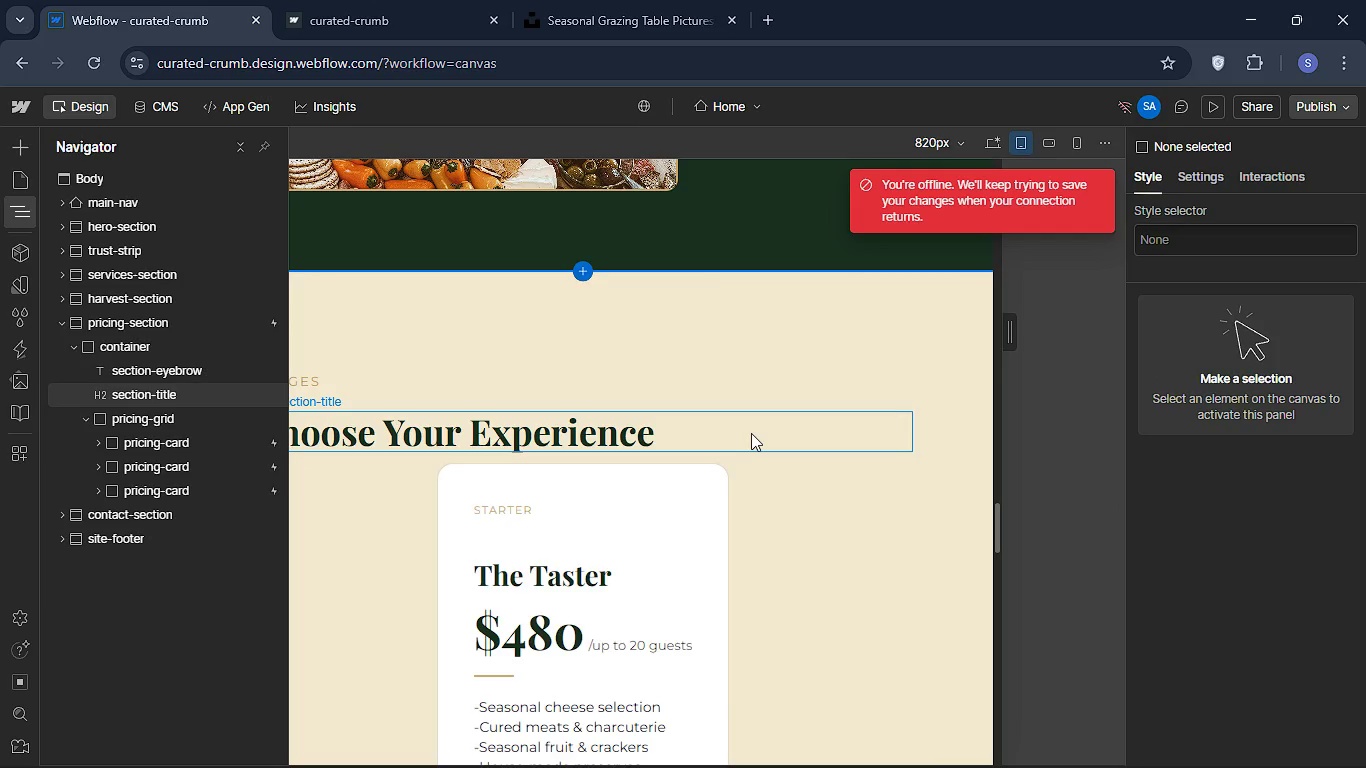 
scroll: coordinate [639, 432], scroll_direction: down, amount: 6.0
 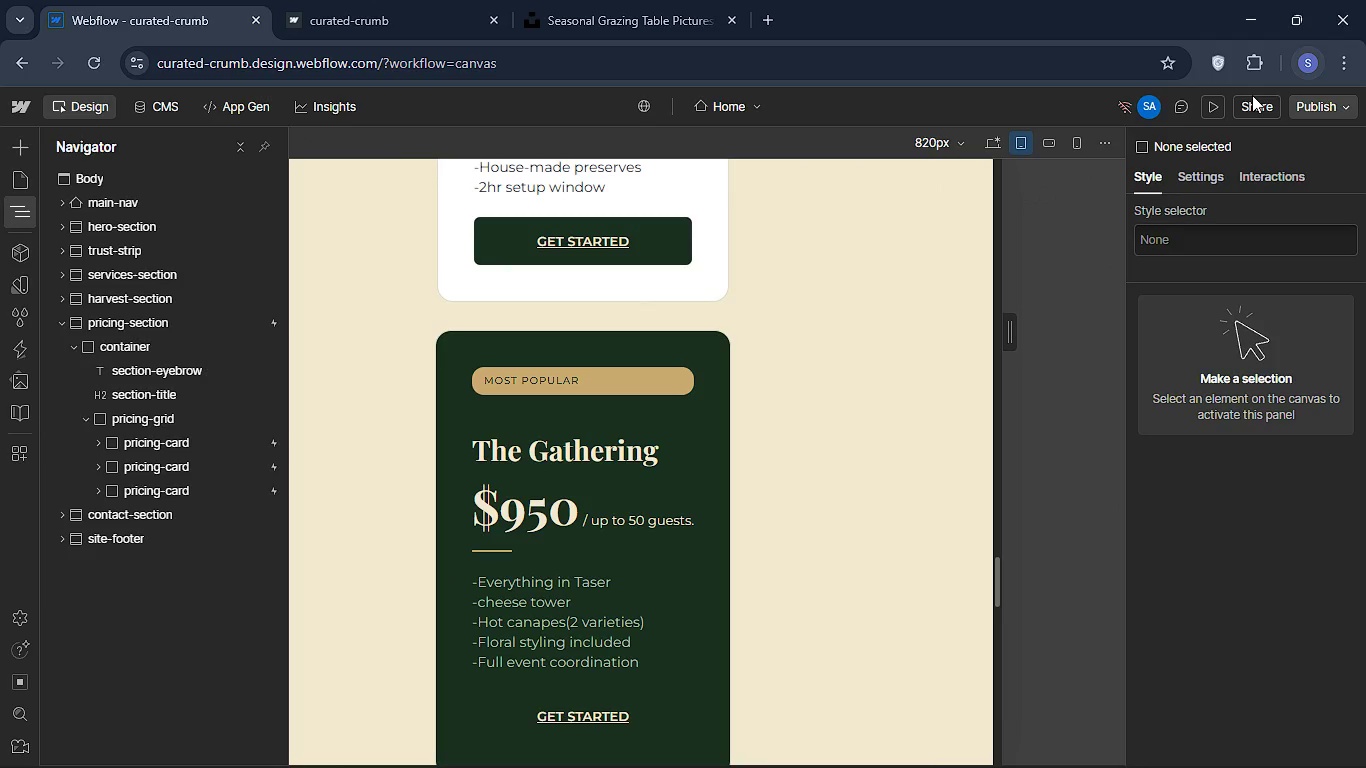 
left_click([1214, 112])
 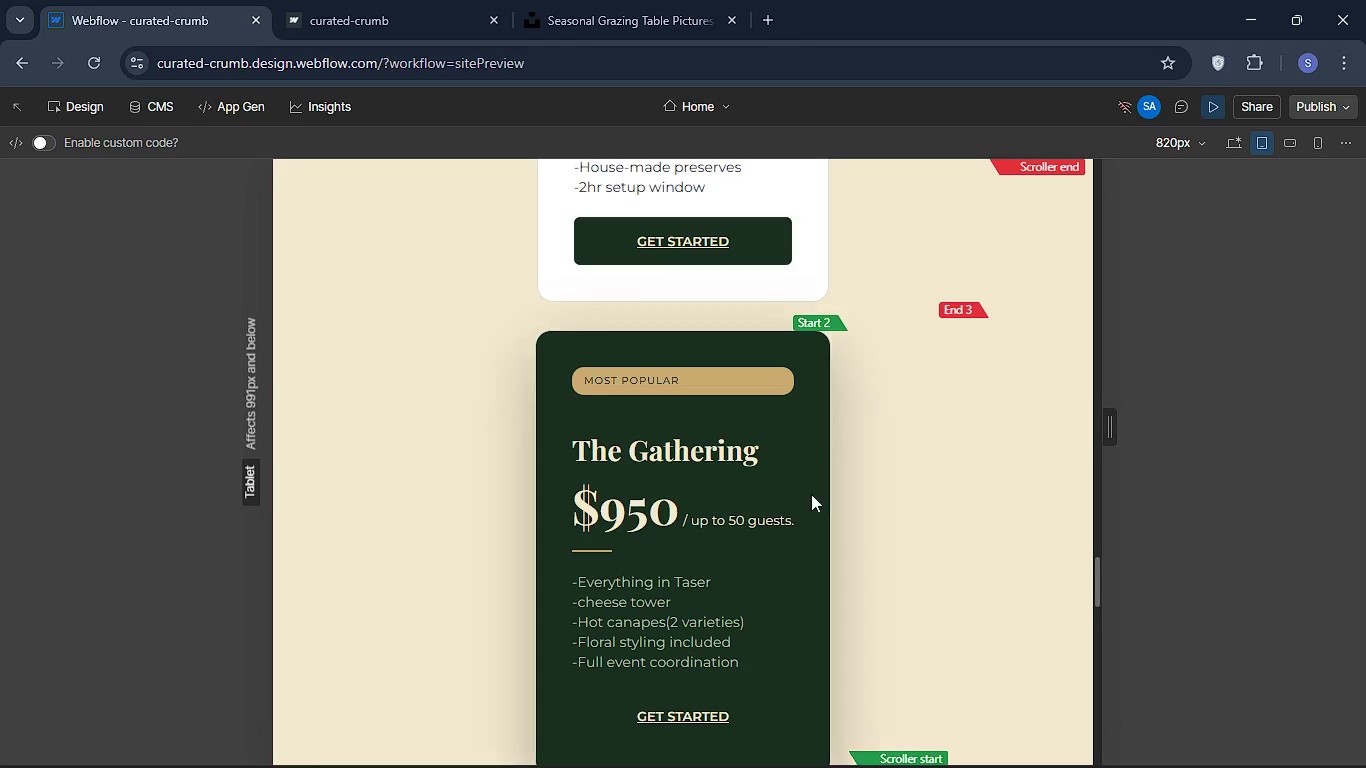 
scroll: coordinate [815, 488], scroll_direction: up, amount: 9.0
 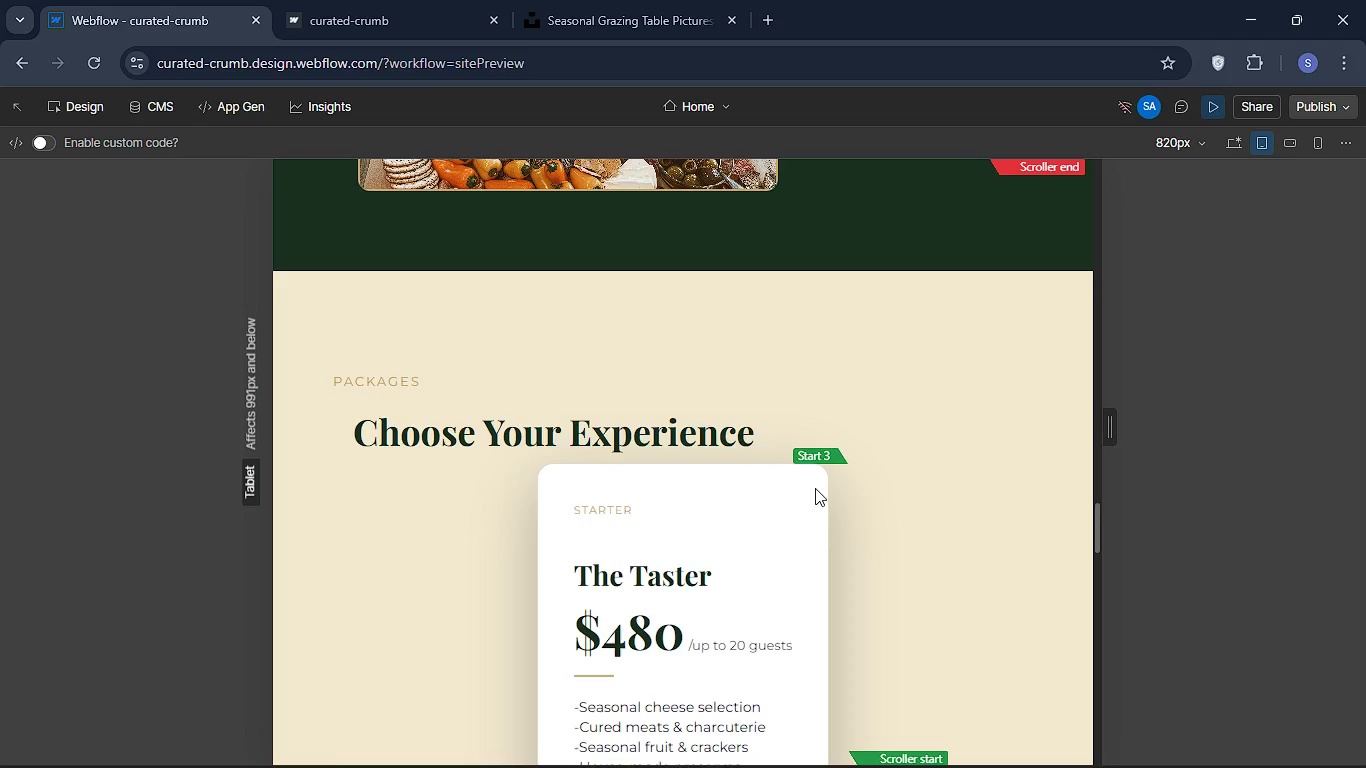 
scroll: coordinate [816, 480], scroll_direction: down, amount: 20.0
 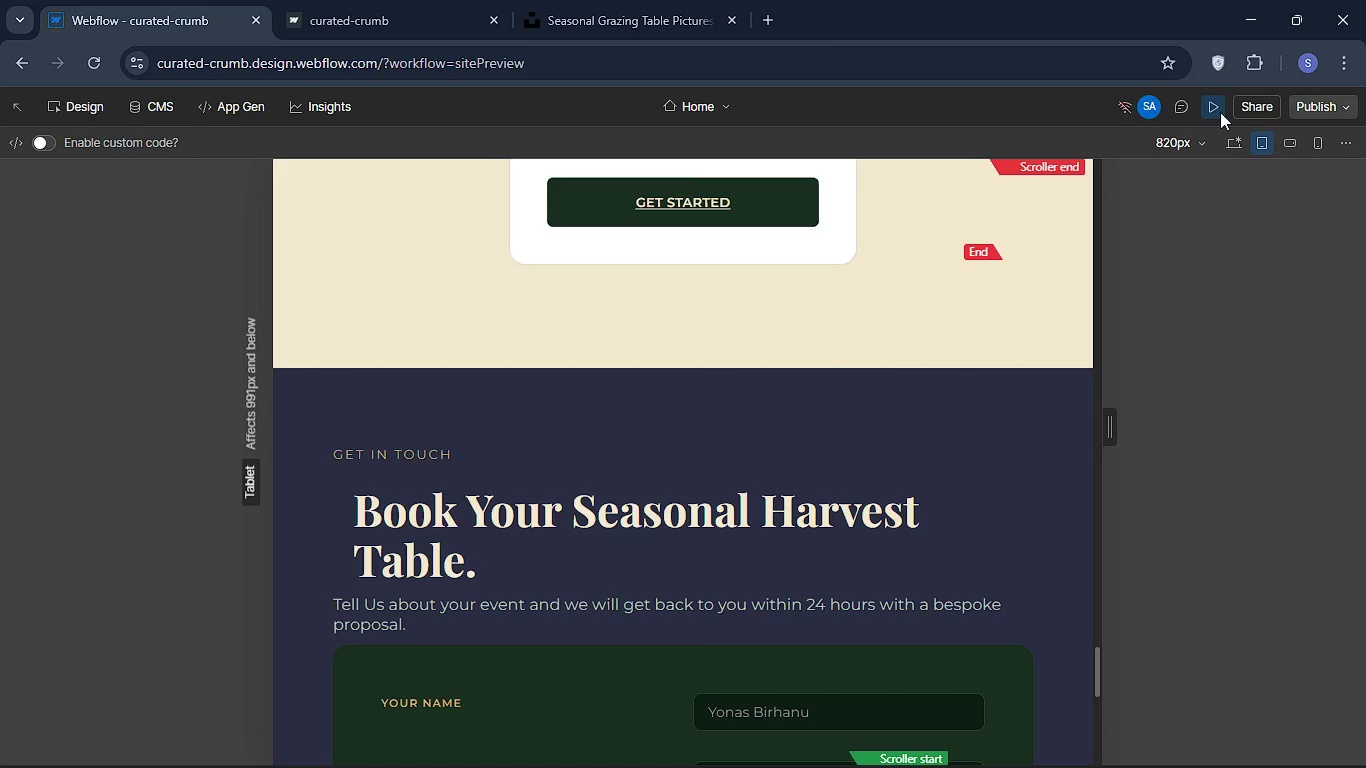 
left_click([1220, 112])
 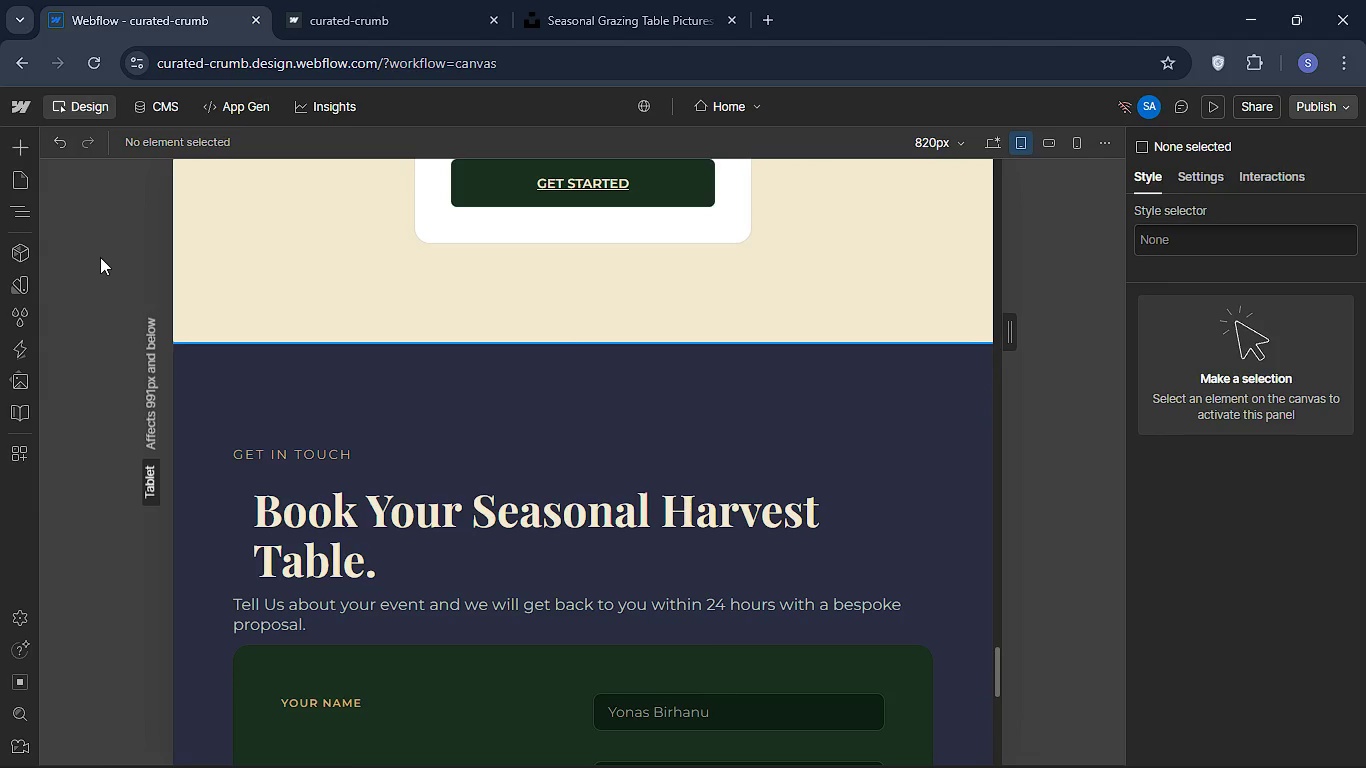 
wait(5.2)
 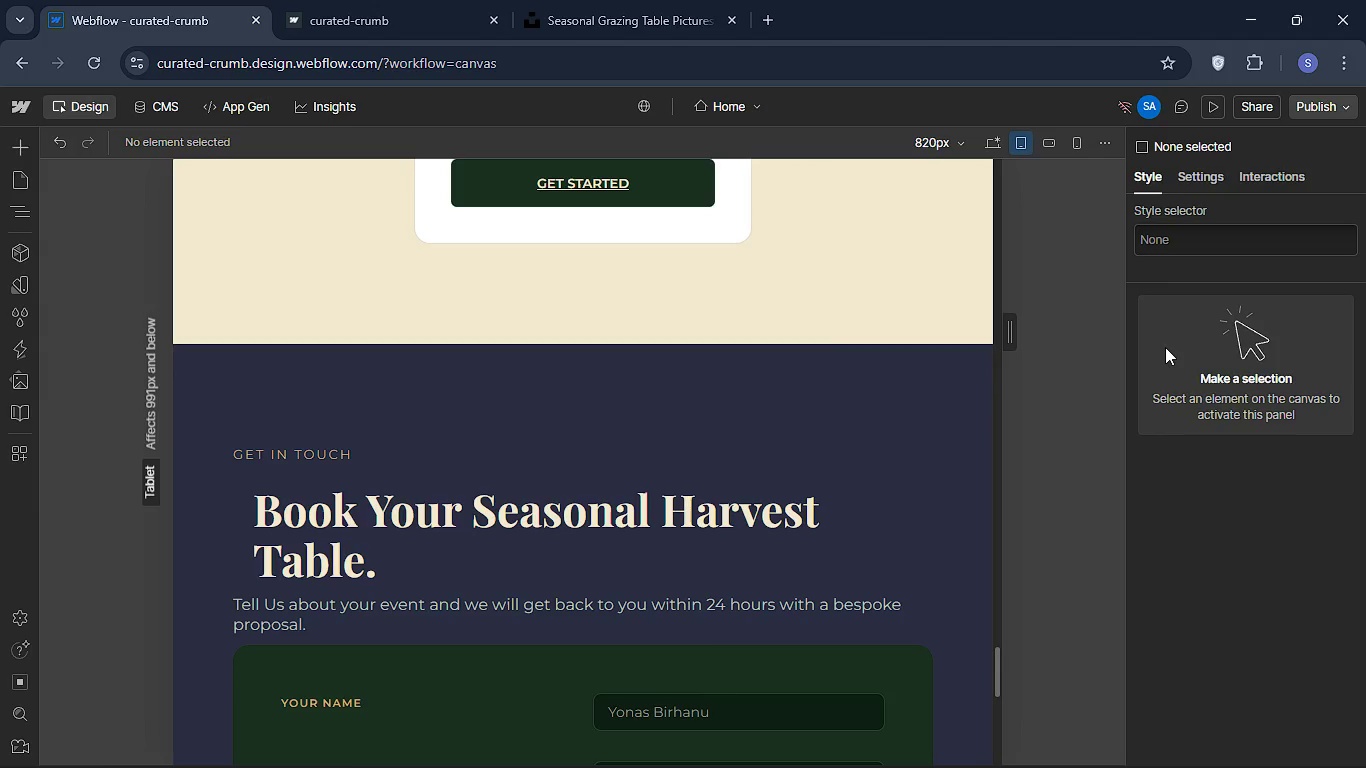 
left_click([16, 218])
 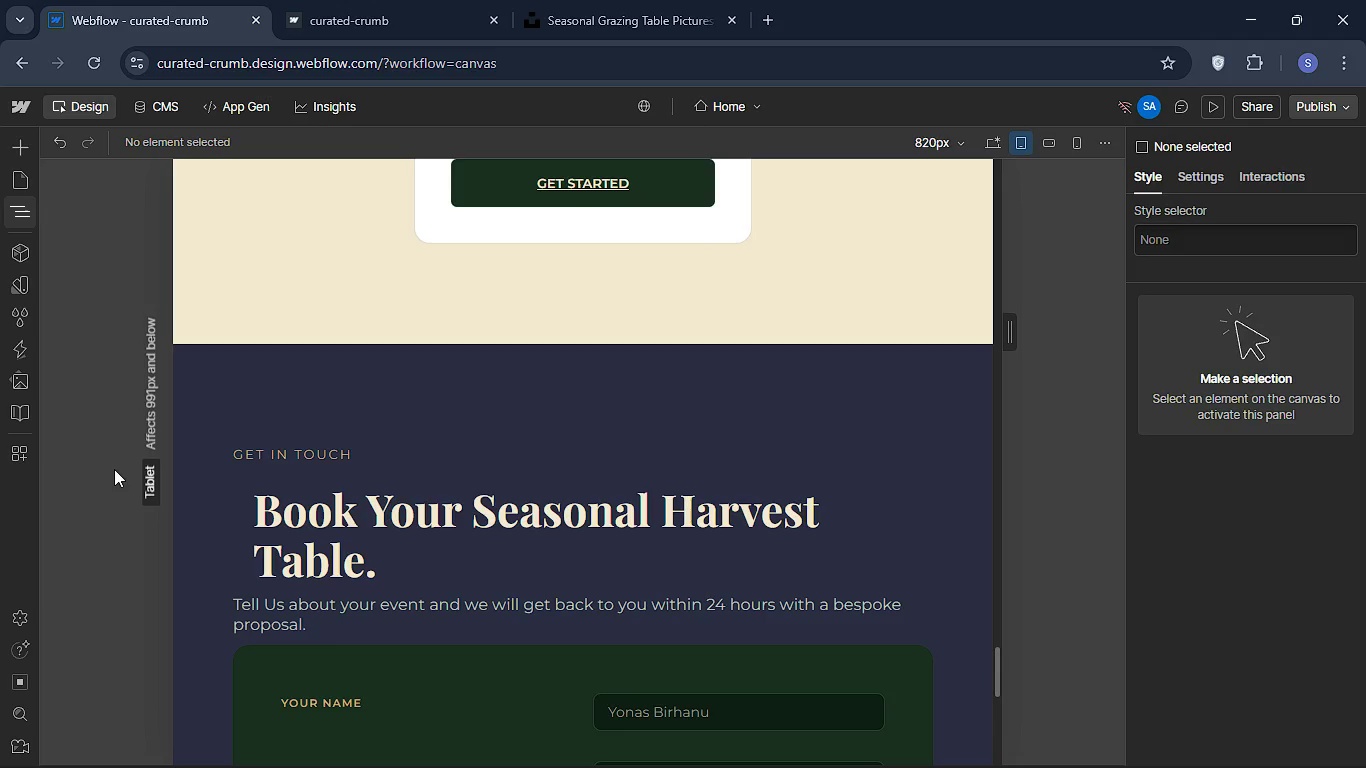 
mouse_move([107, 431])
 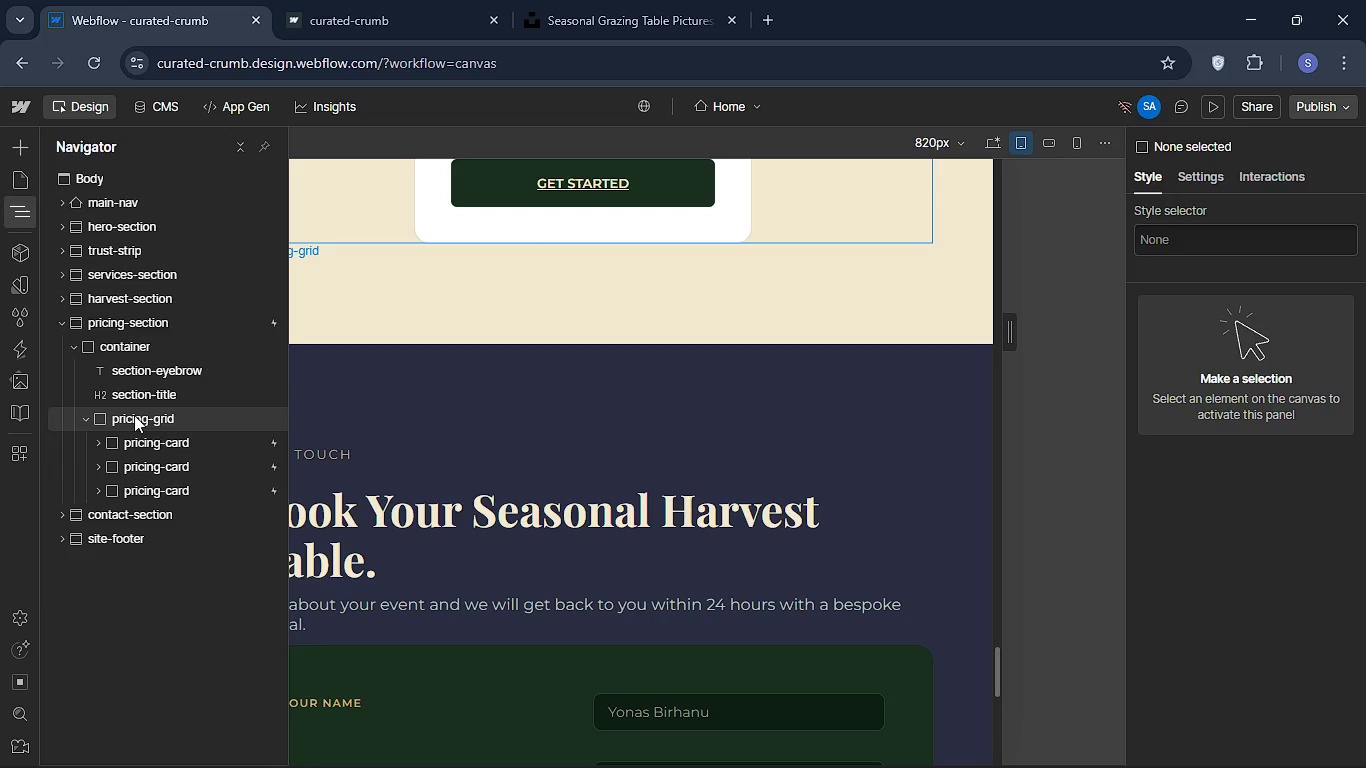 
wait(6.7)
 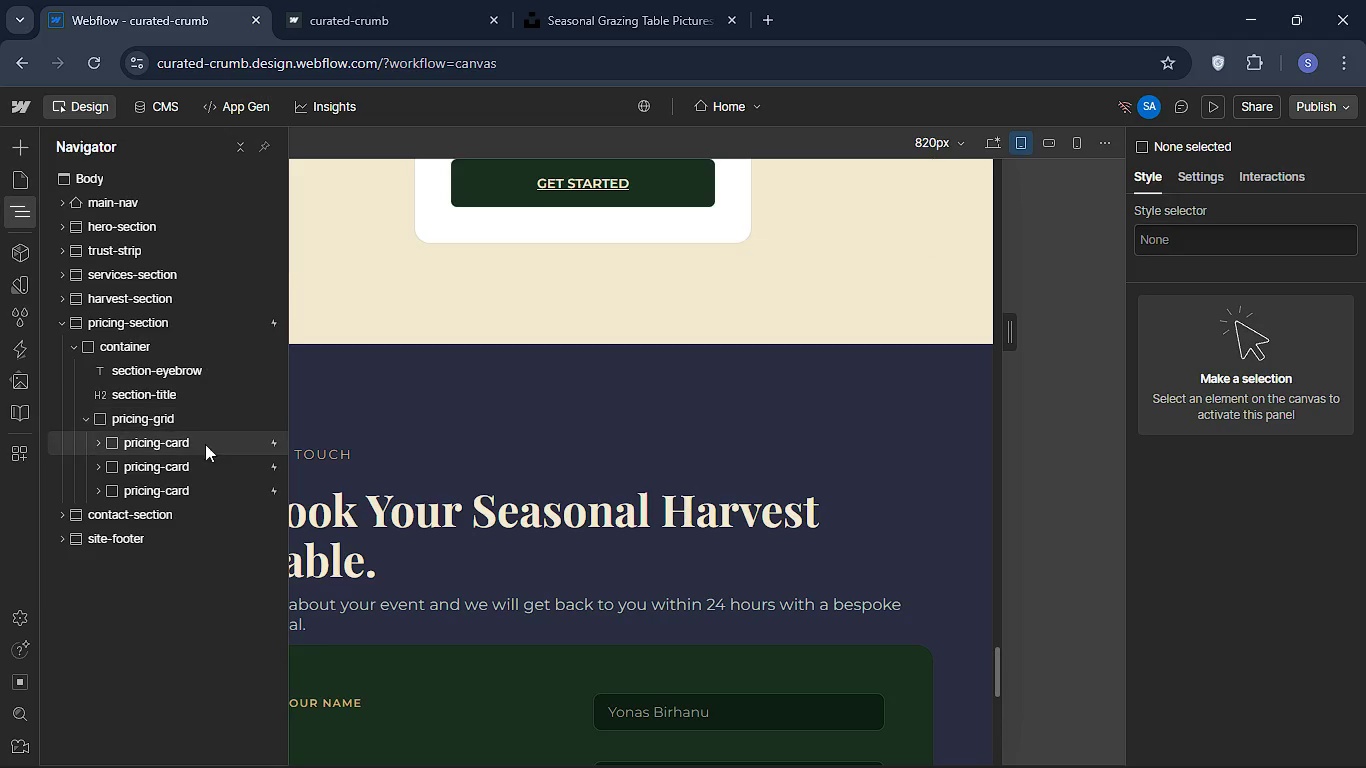 
left_click([101, 441])
 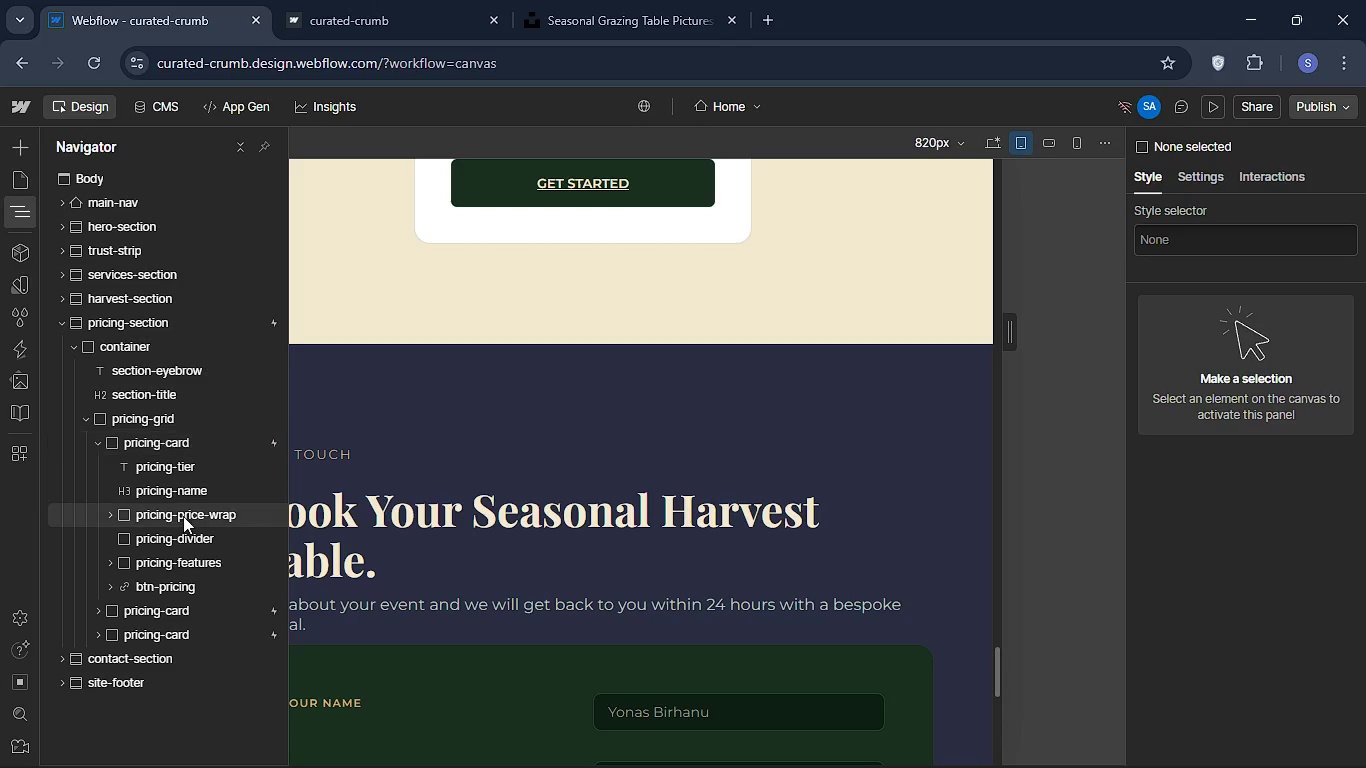 
wait(10.86)
 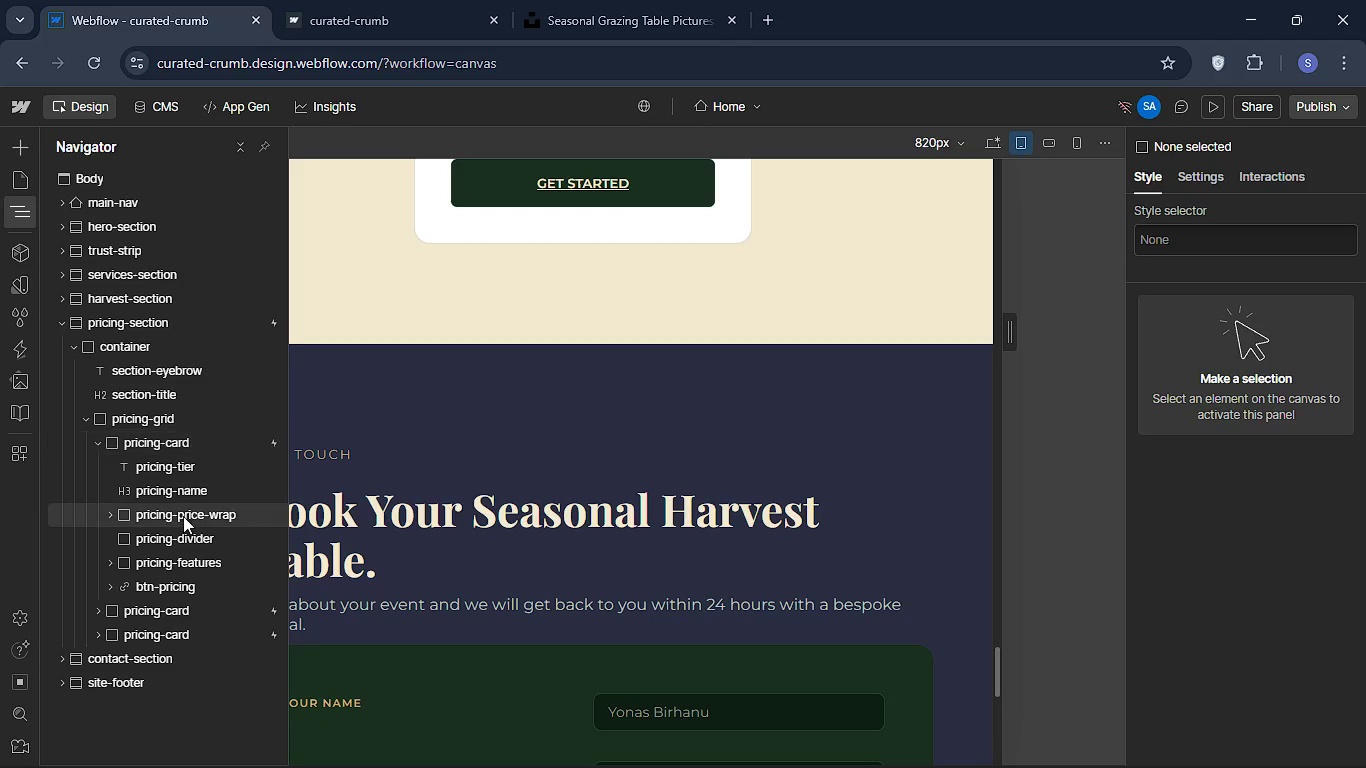 
left_click([105, 558])
 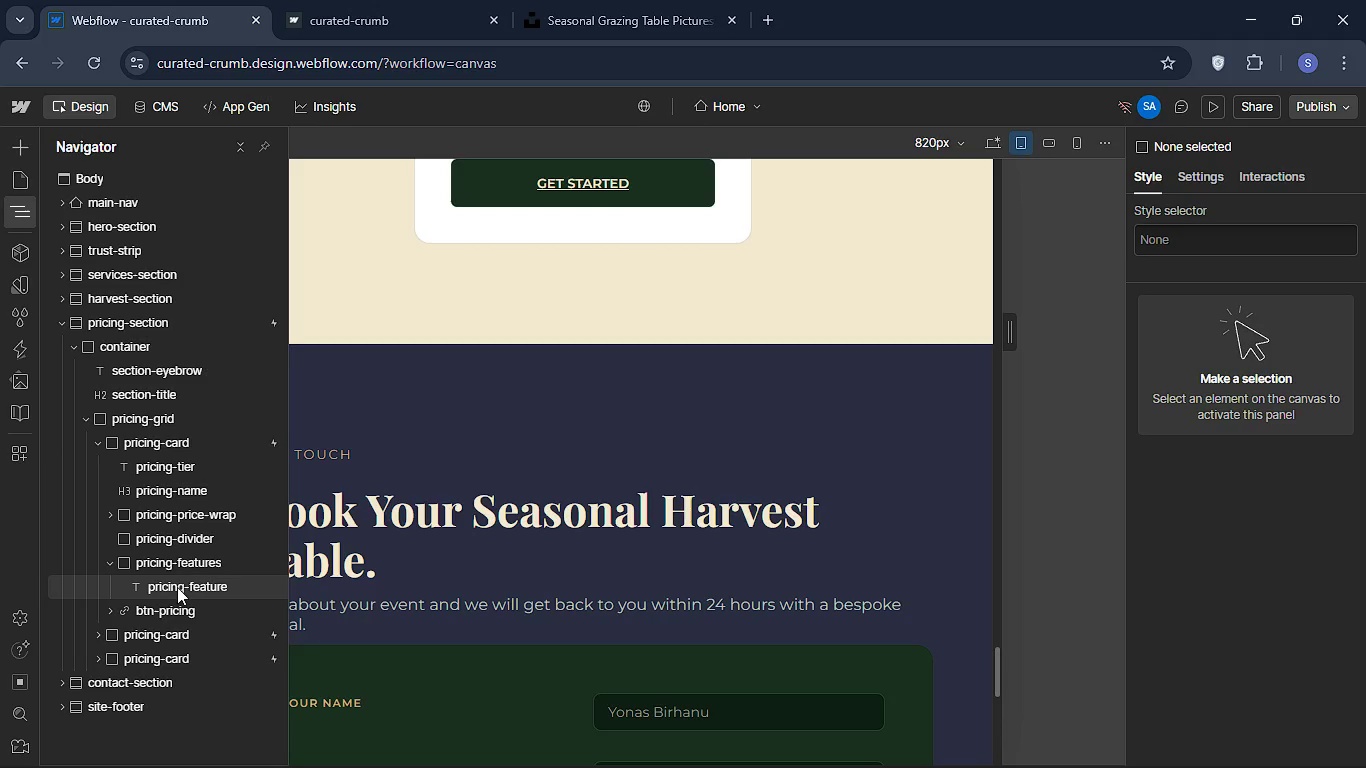 
left_click([177, 587])
 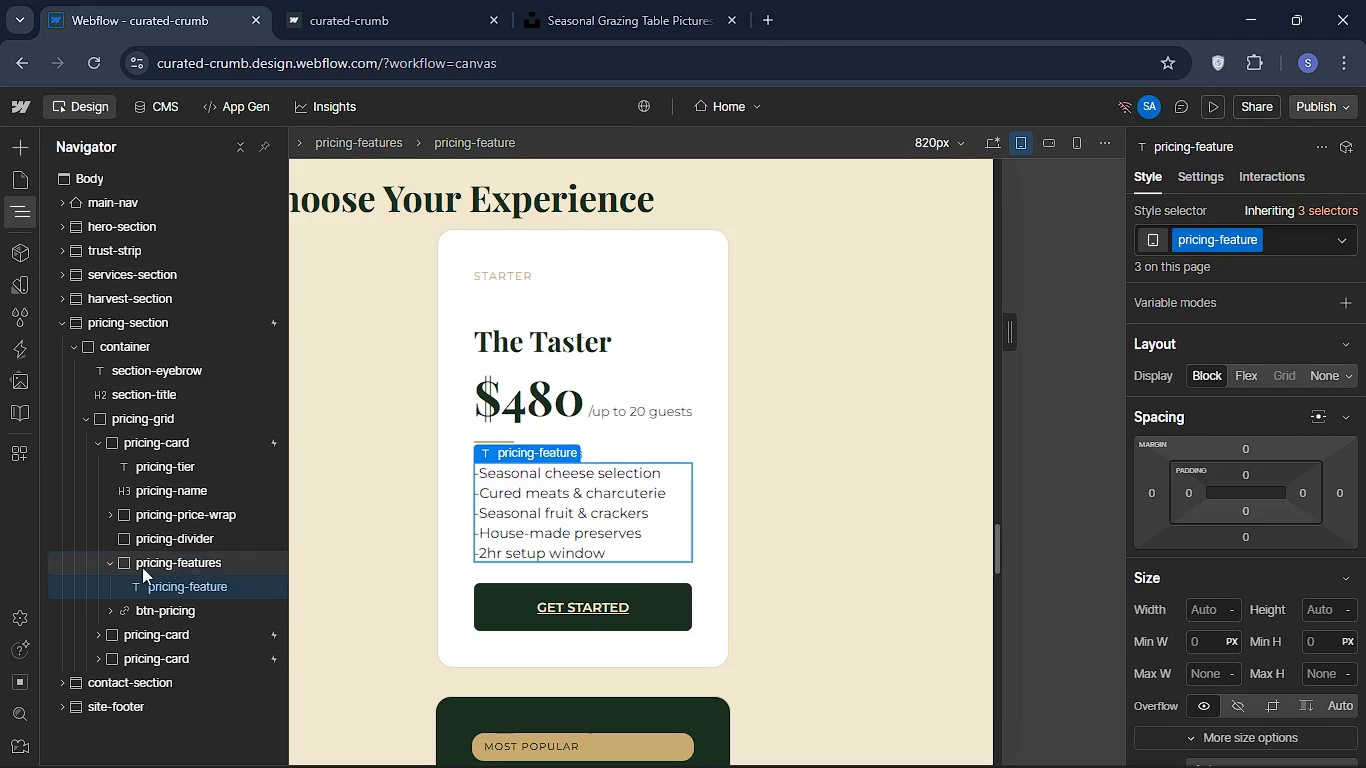 
wait(10.19)
 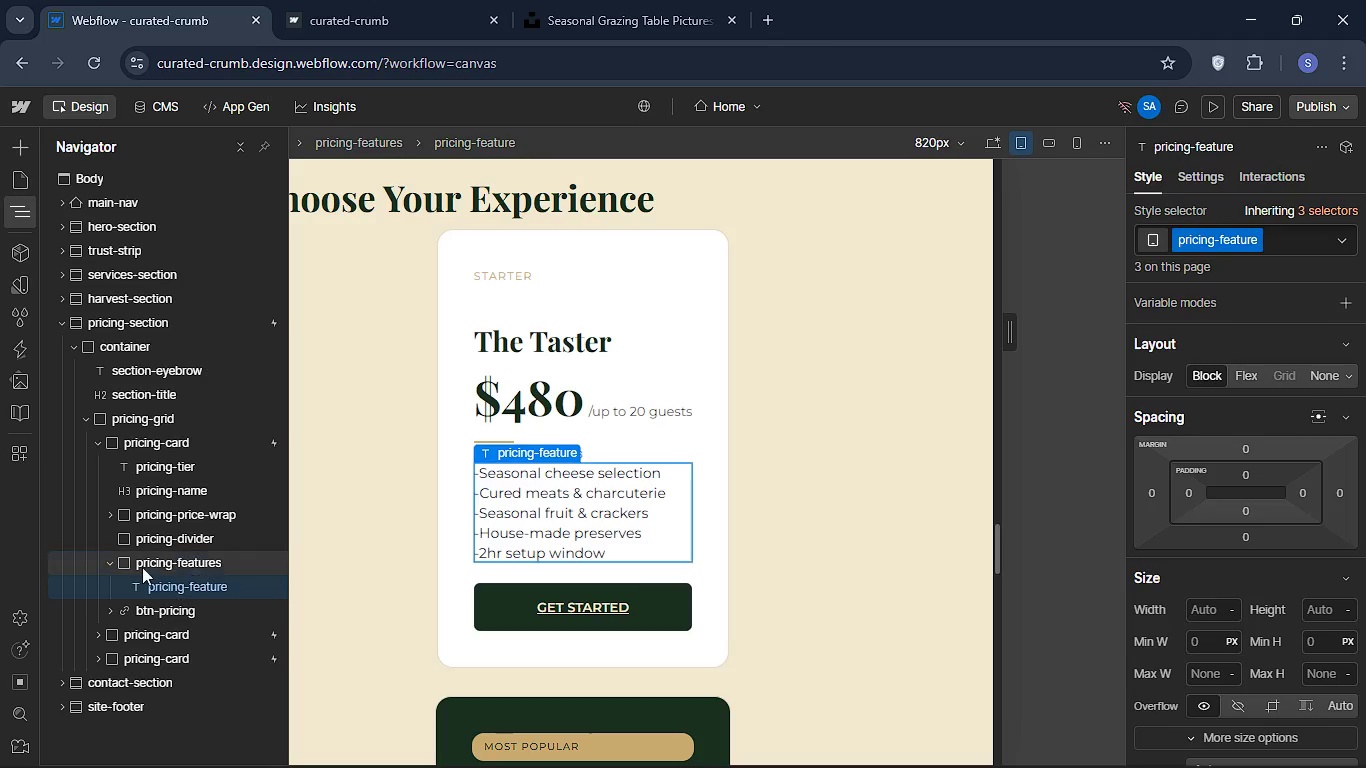 
left_click([175, 590])
 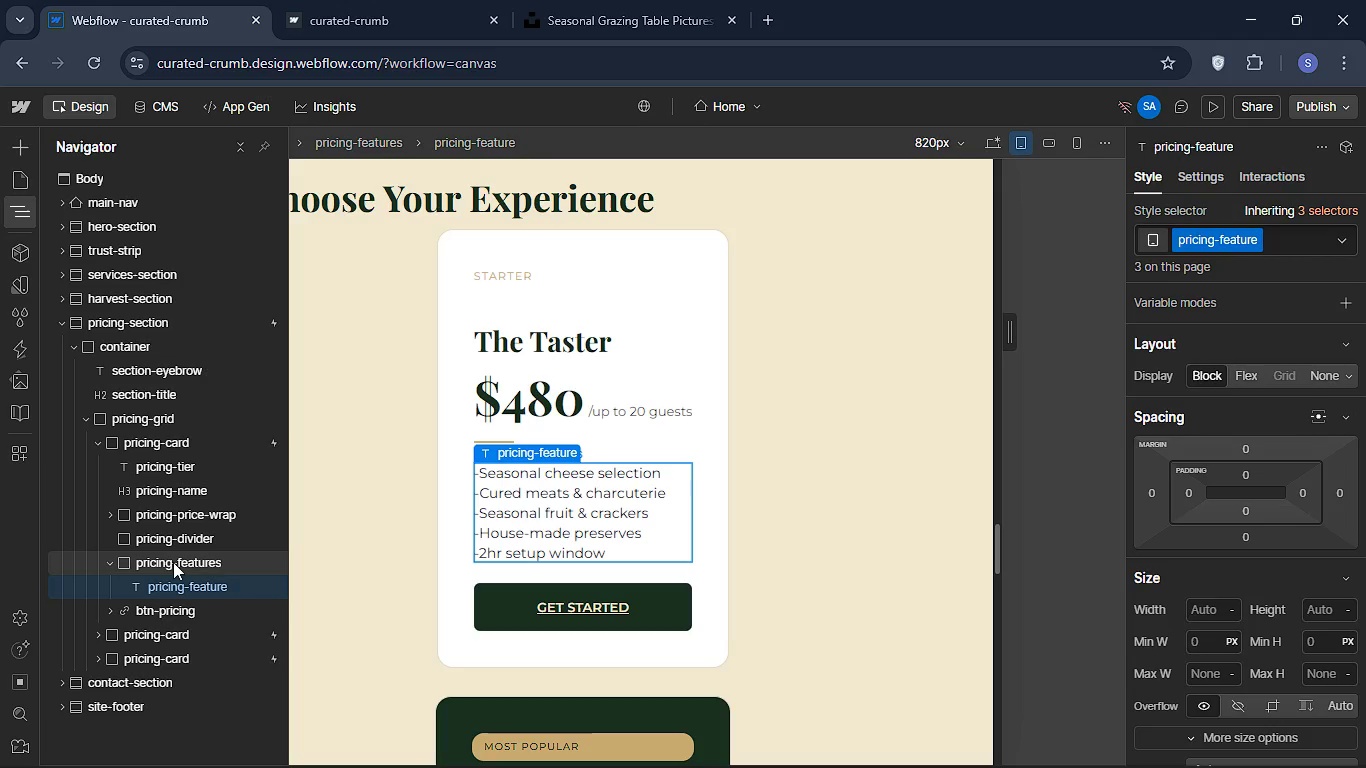 
left_click([173, 562])
 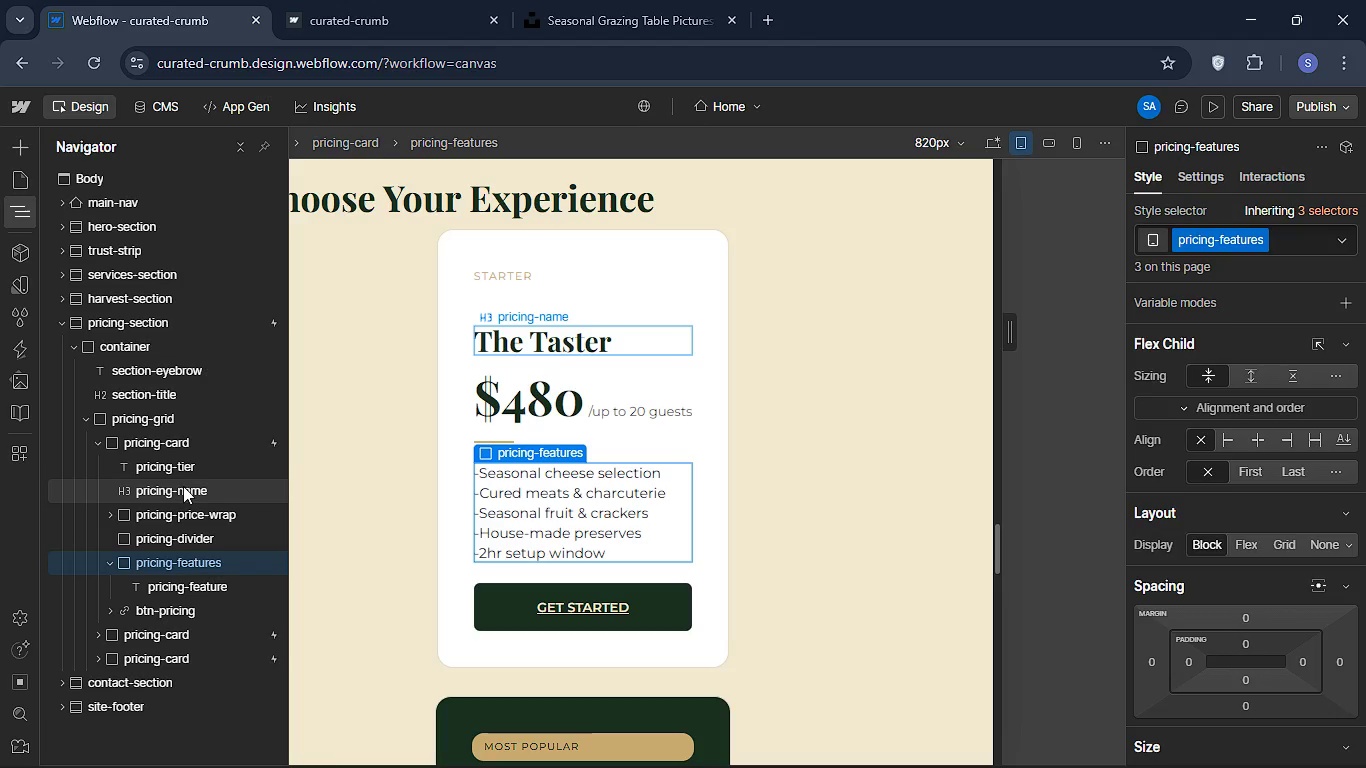 
wait(18.64)
 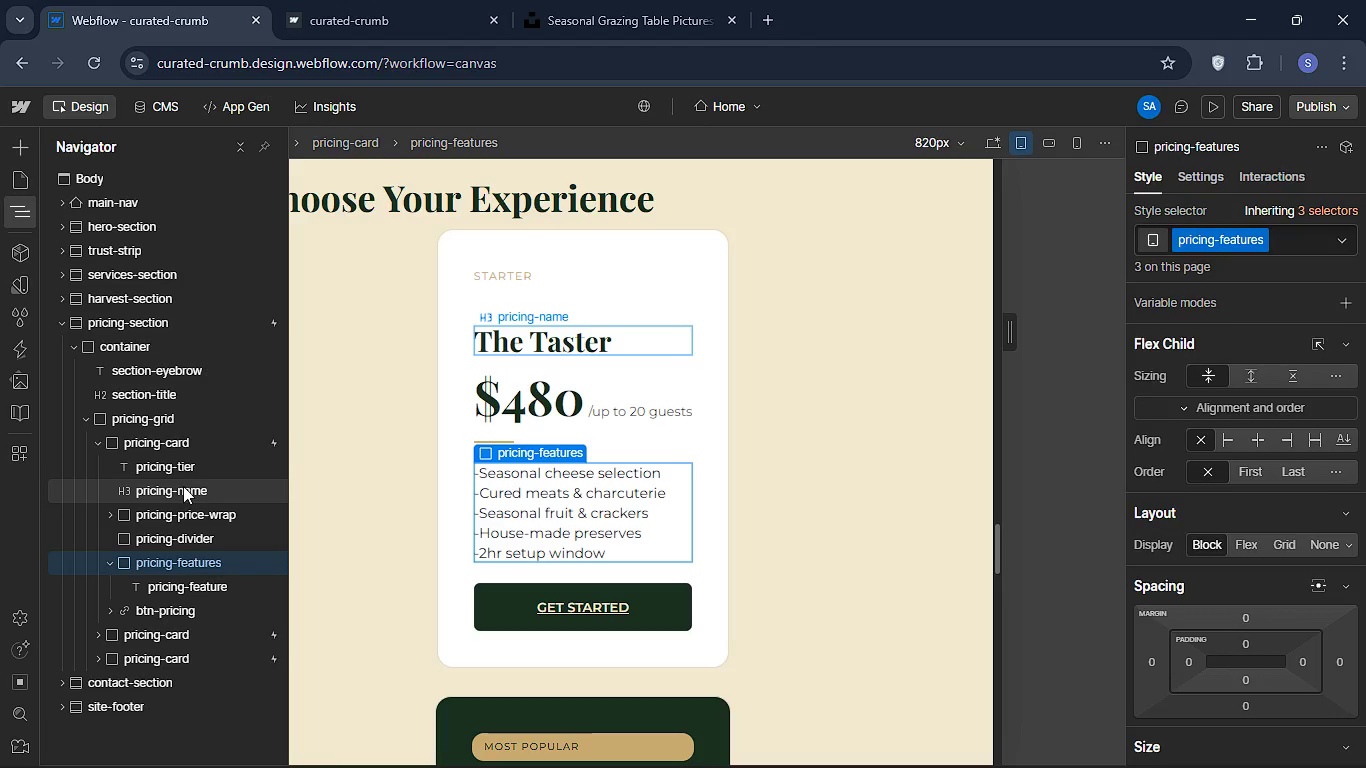 
left_click([166, 418])
 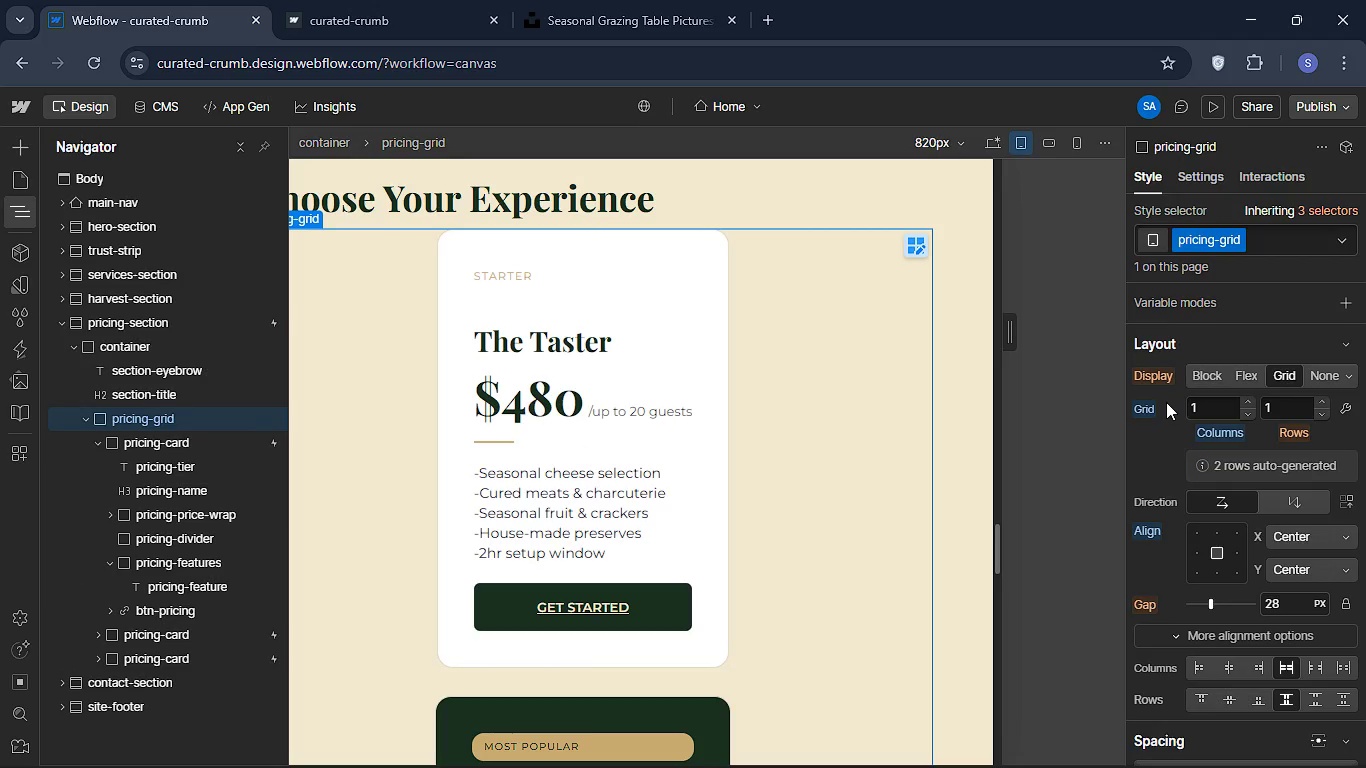 
scroll: coordinate [1237, 543], scroll_direction: up, amount: 3.0
 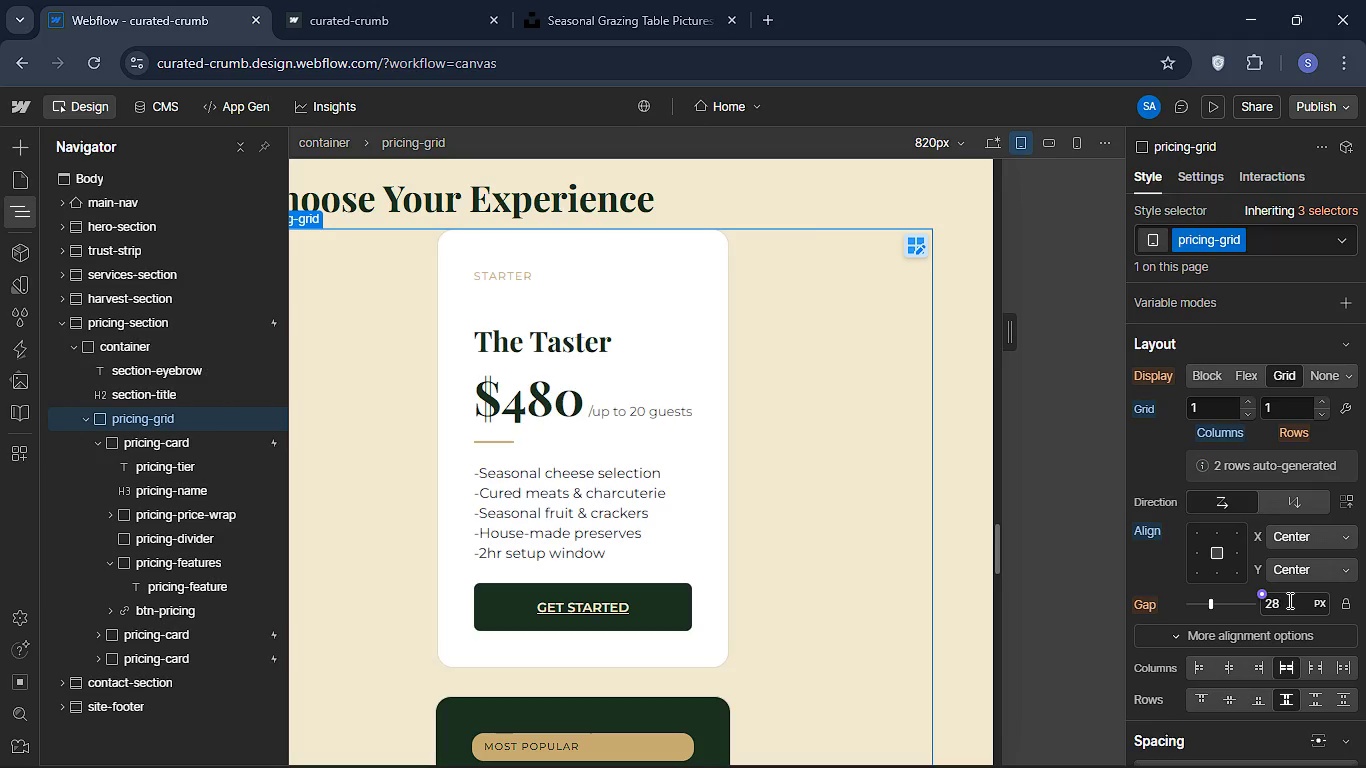 
left_click([1288, 601])
 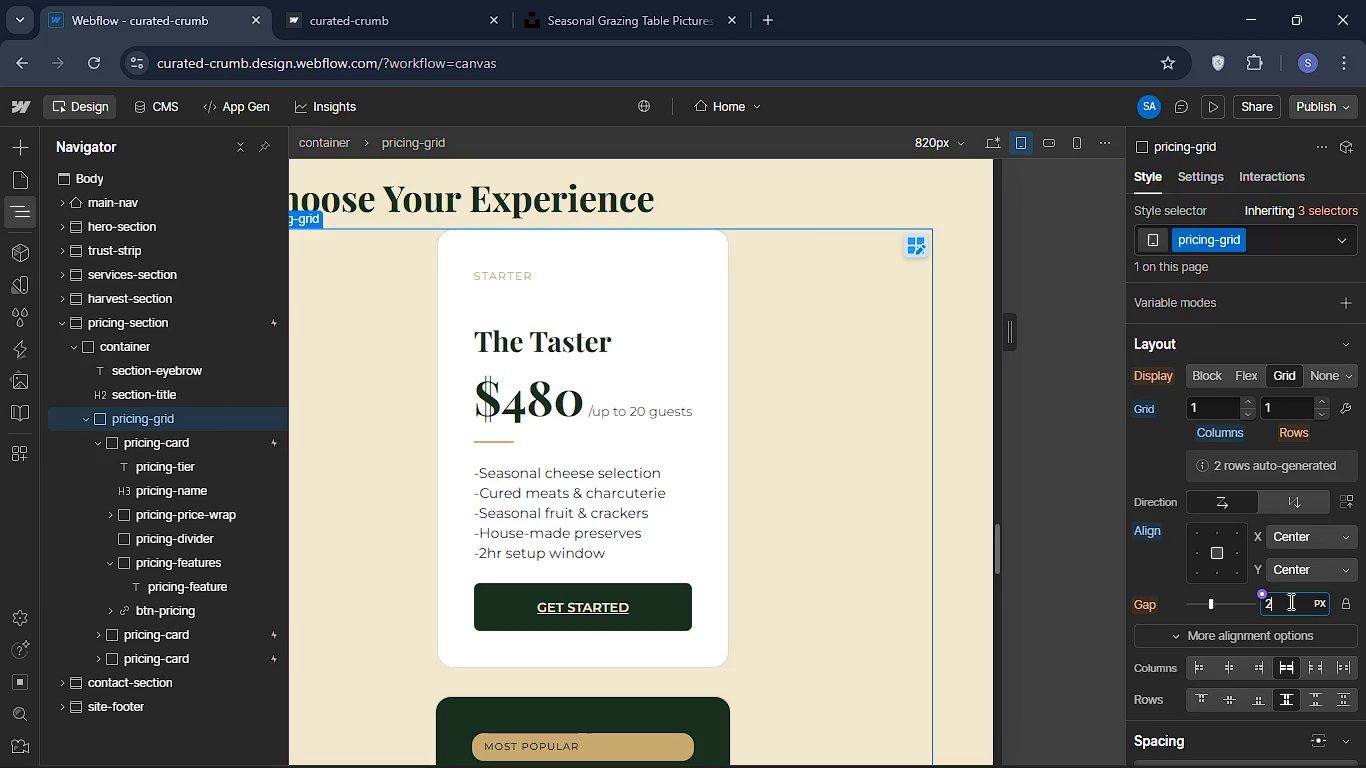 
type(20)
 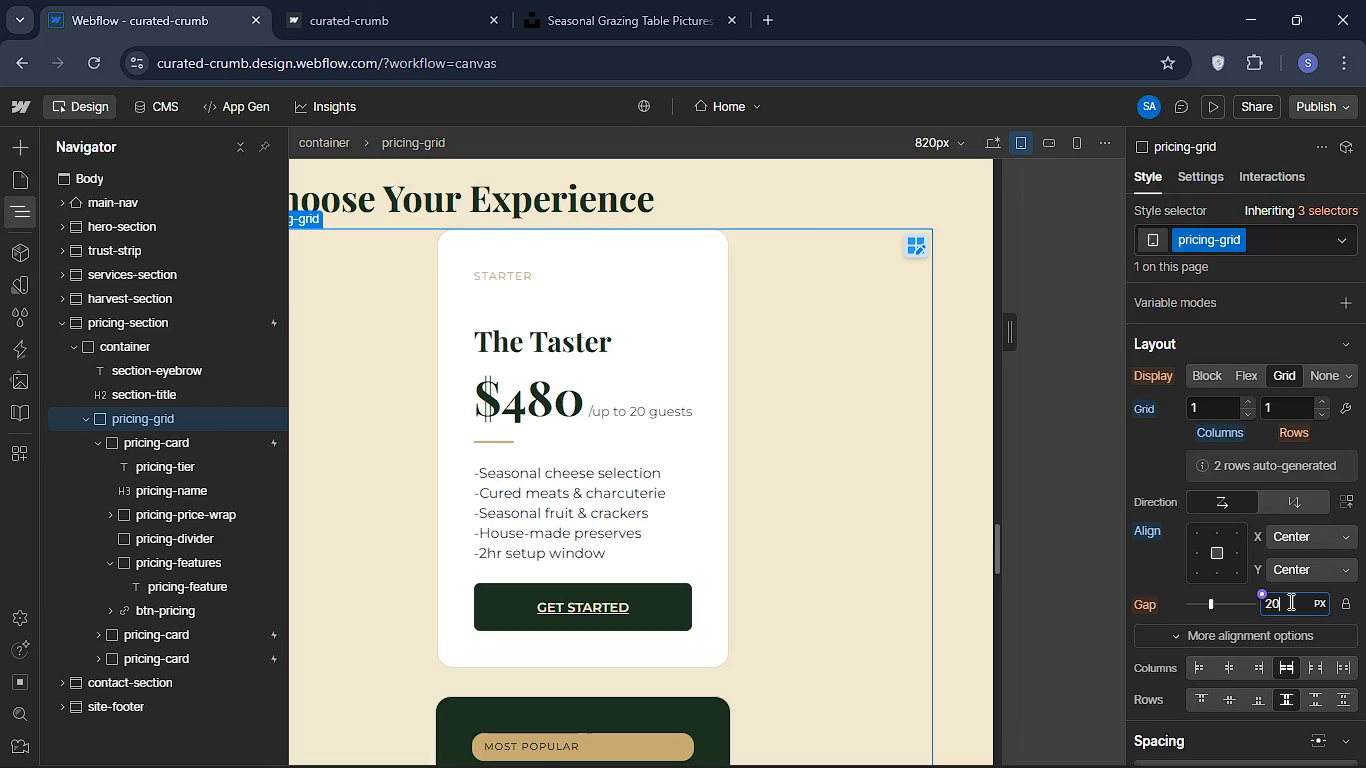 
key(Enter)
 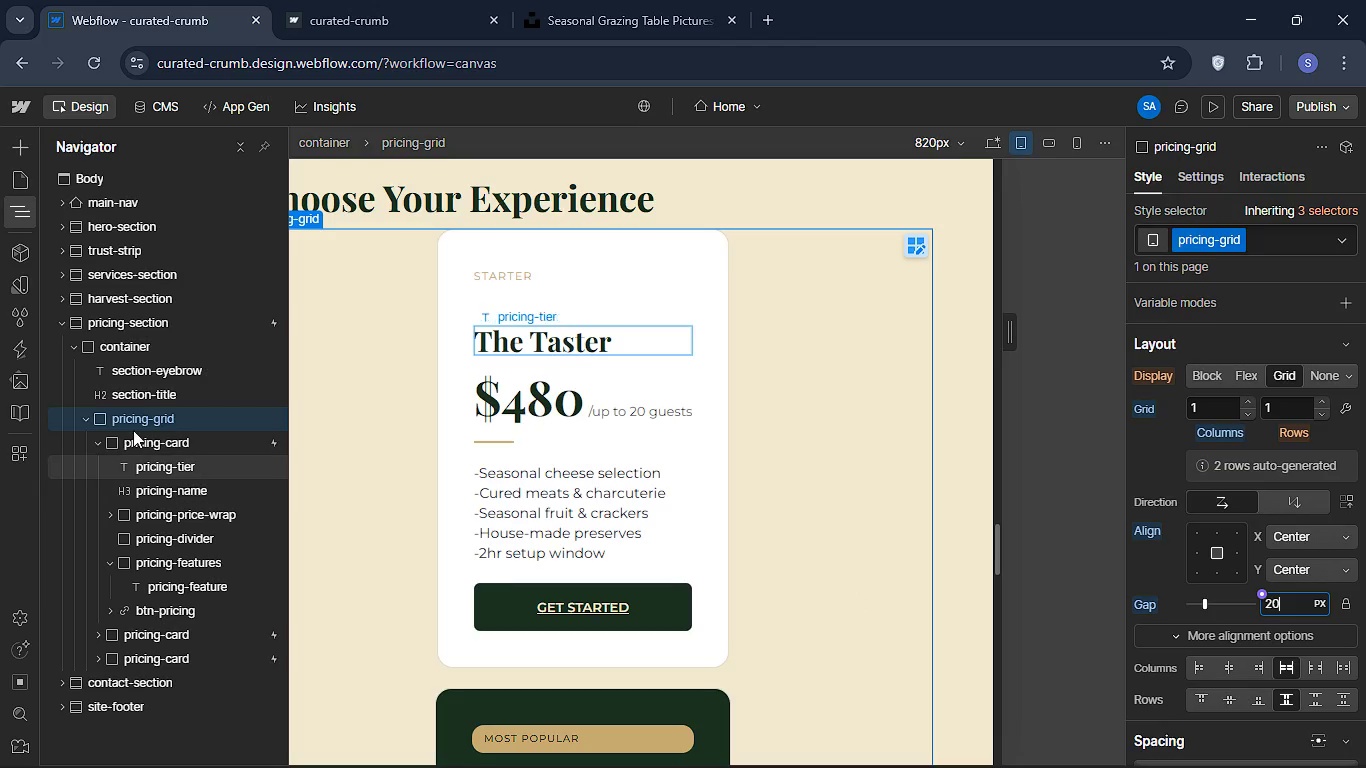 
wait(8.0)
 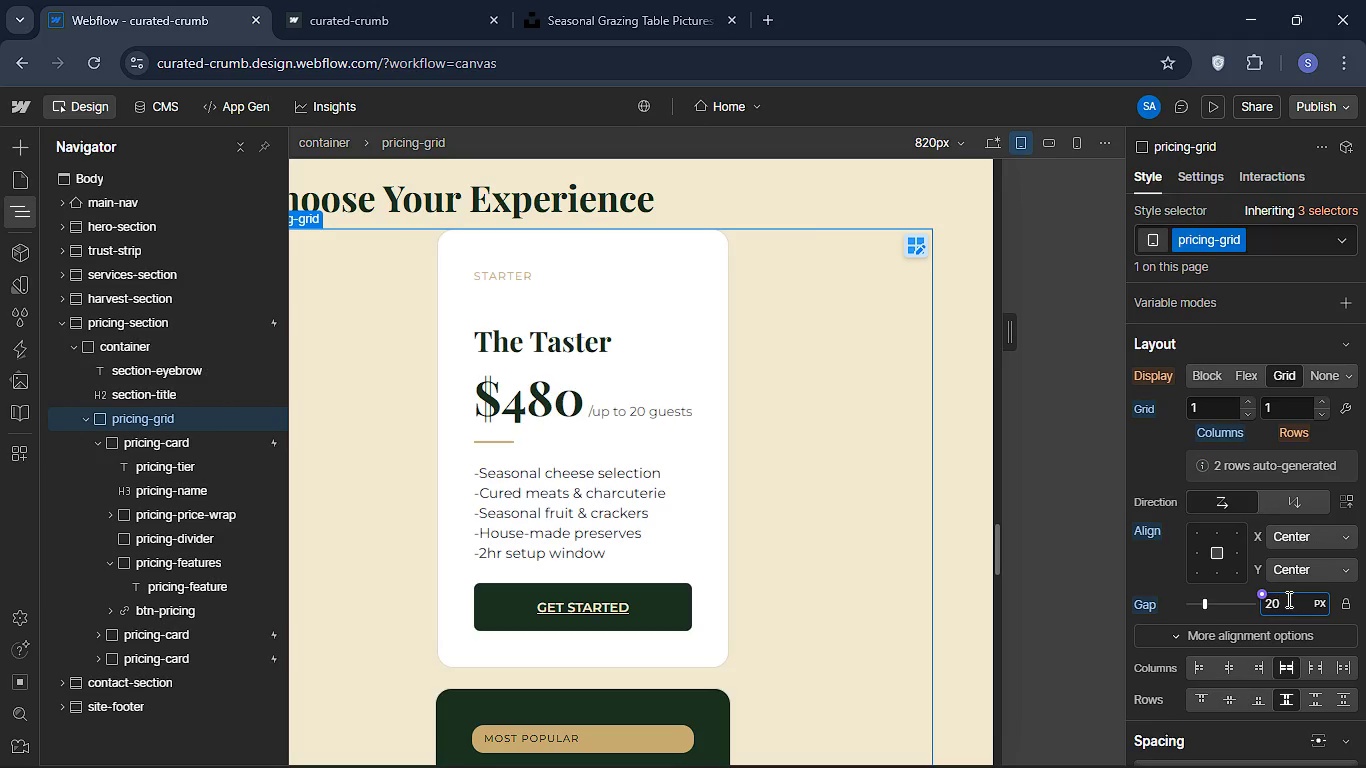 
left_click([158, 392])
 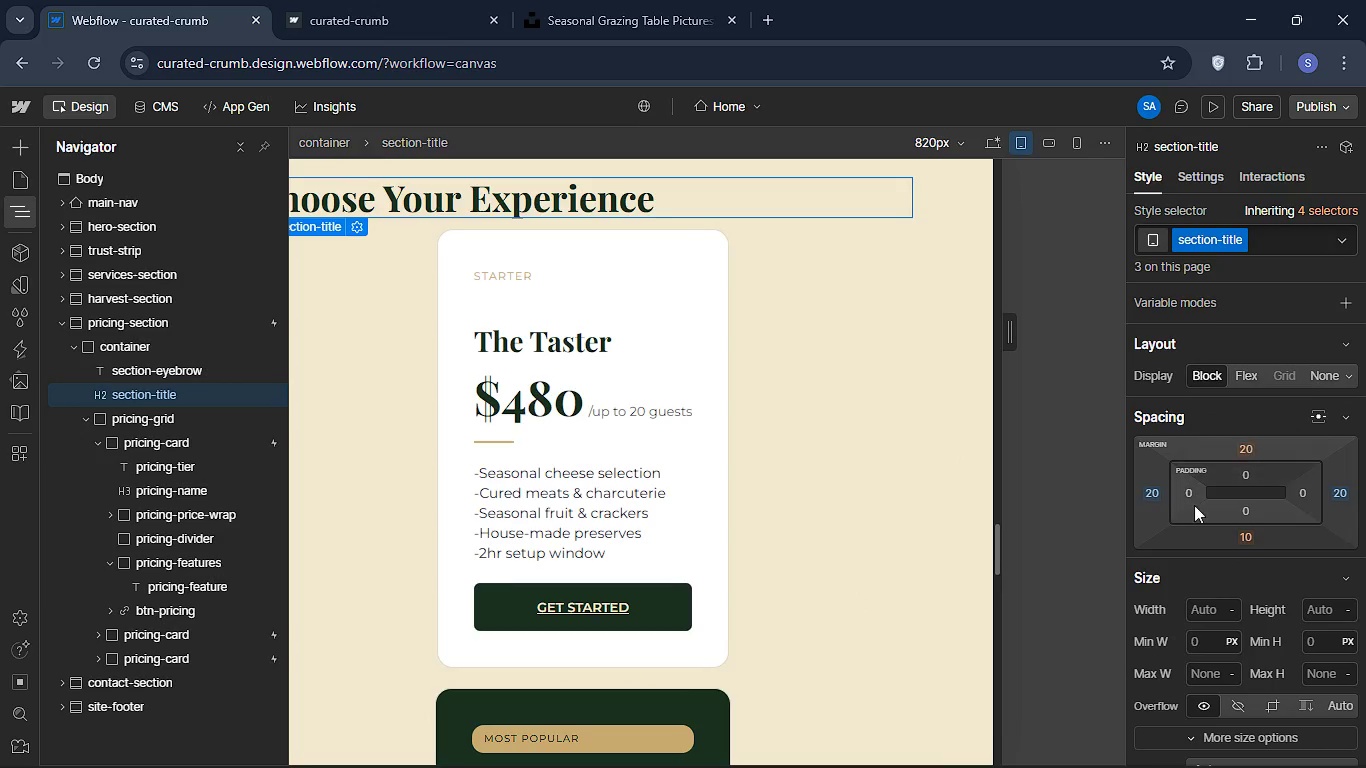 
scroll: coordinate [1203, 565], scroll_direction: down, amount: 5.0
 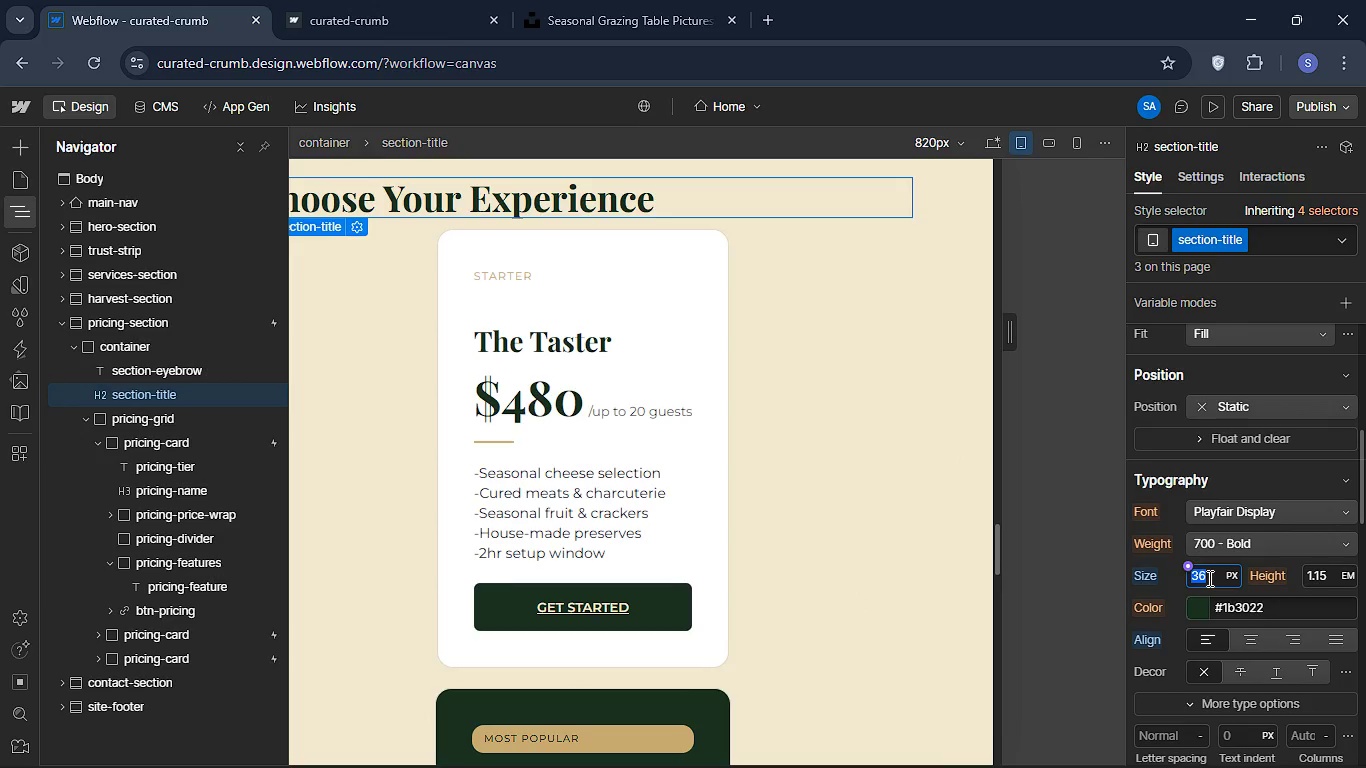 
left_click([1208, 578])
 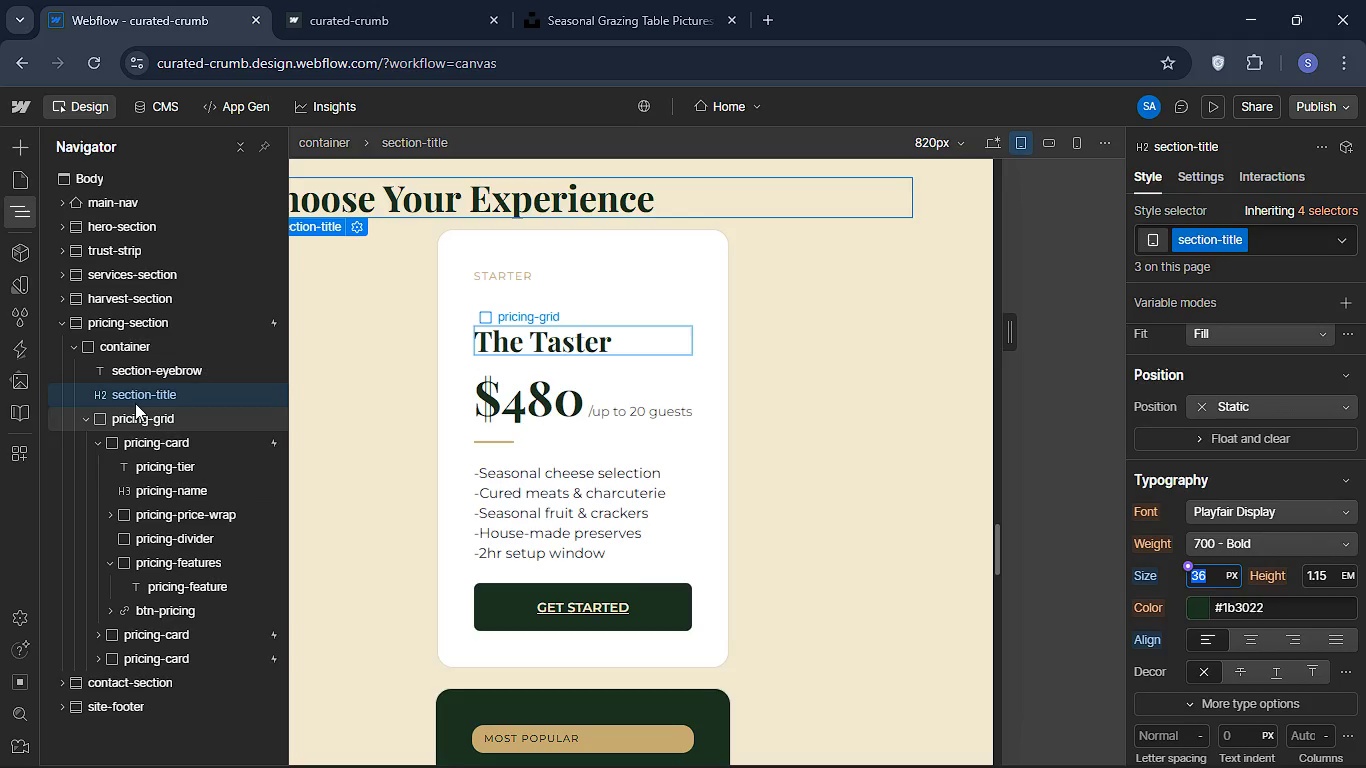 
wait(7.83)
 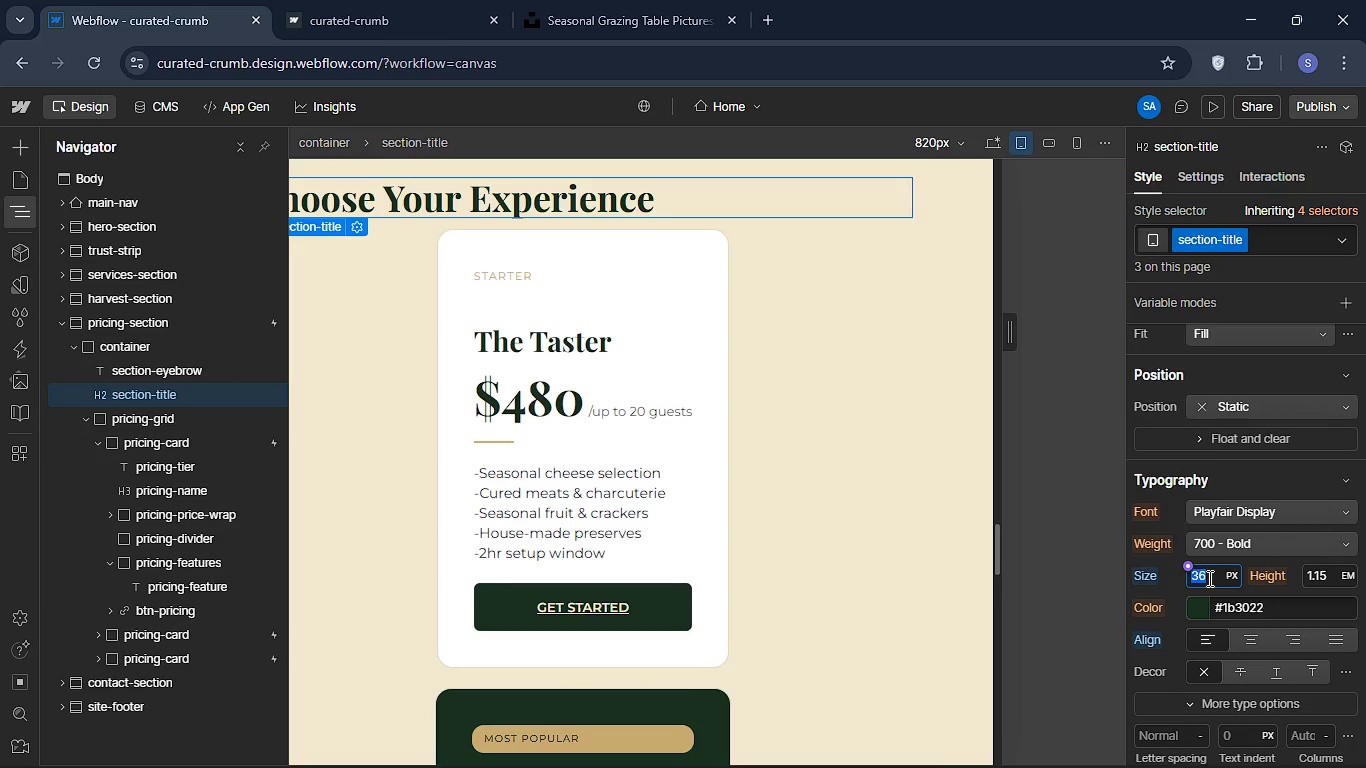 
left_click([125, 323])
 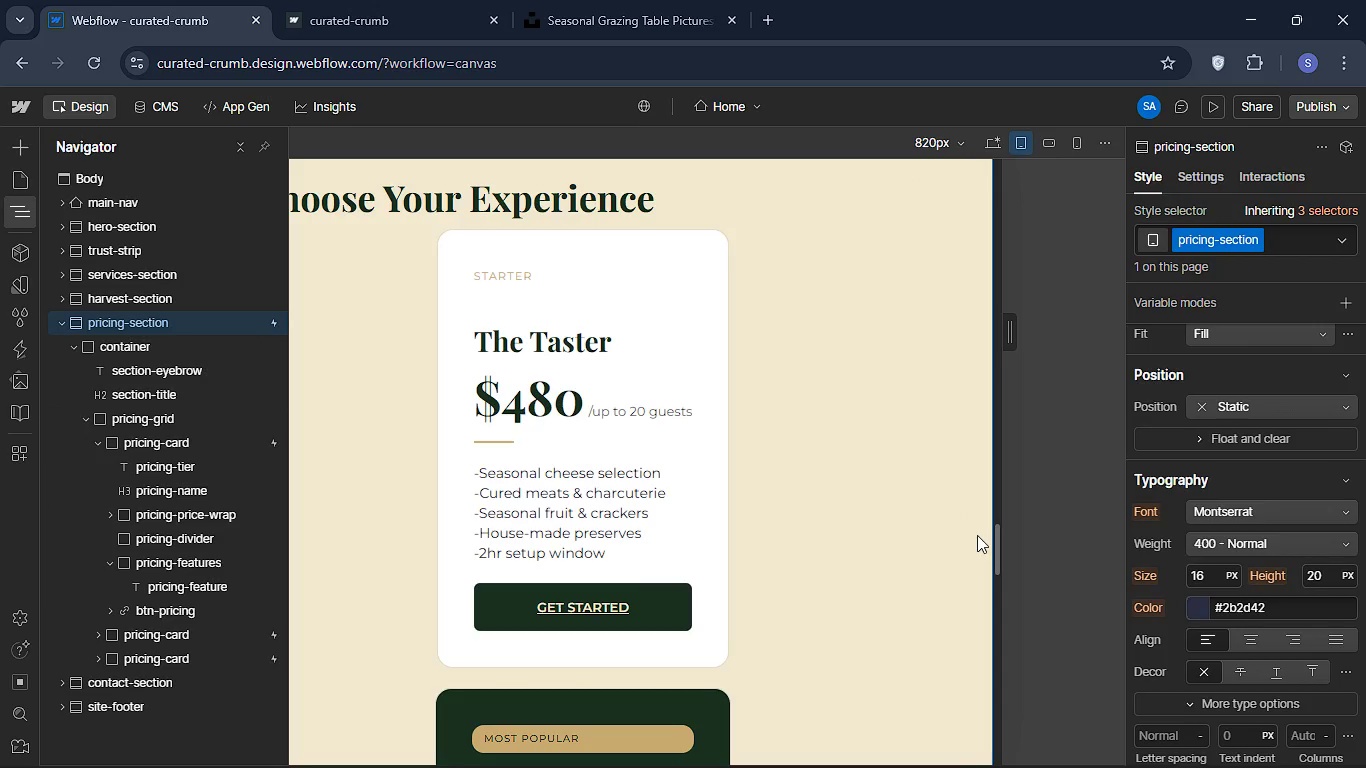 
wait(6.3)
 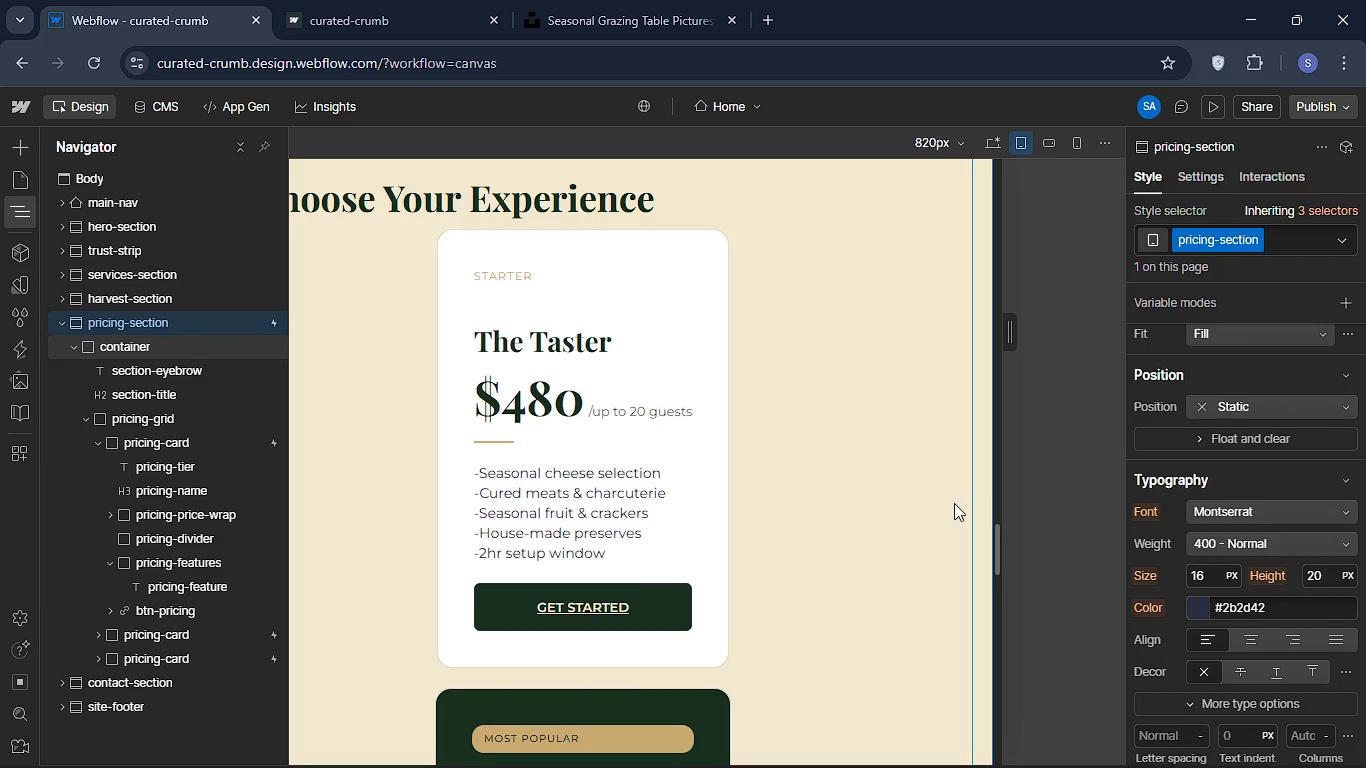 
scroll: coordinate [1217, 515], scroll_direction: up, amount: 4.0
 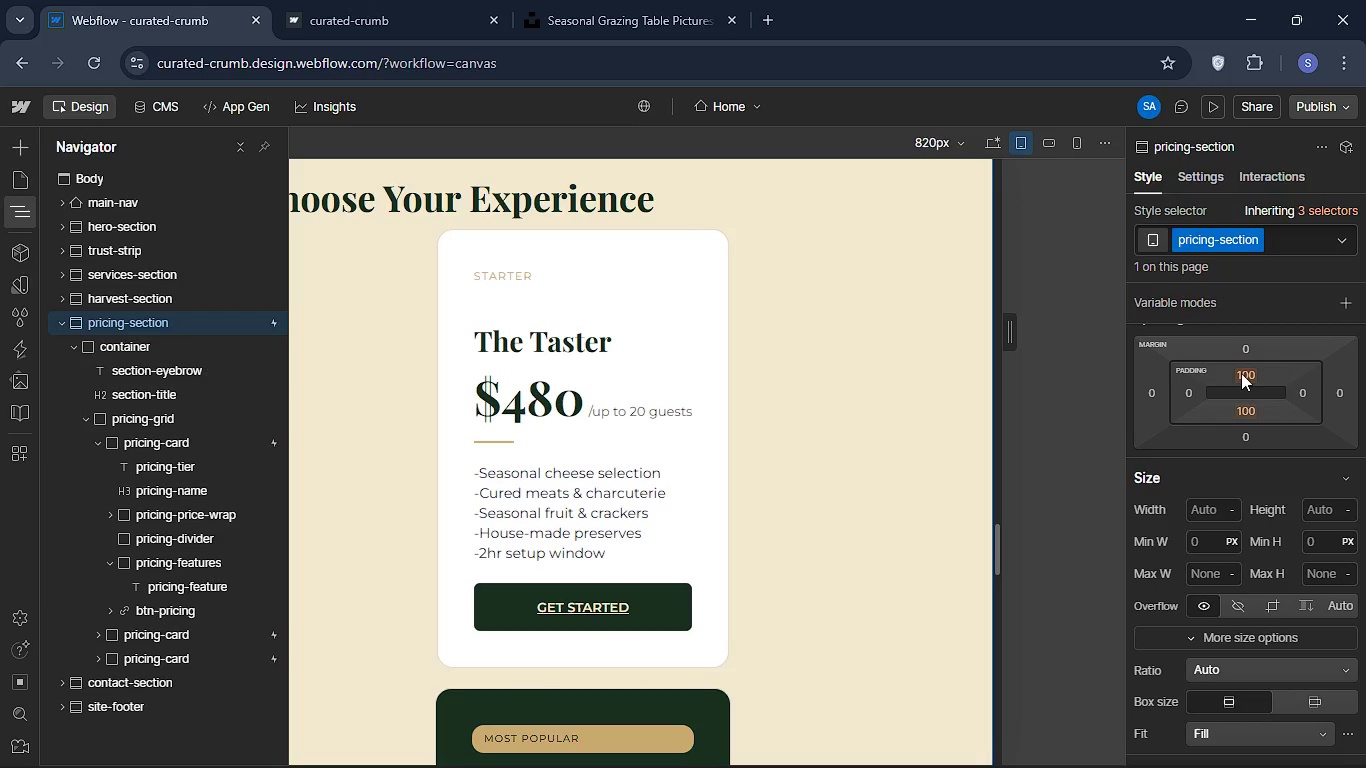 
left_click([1241, 373])
 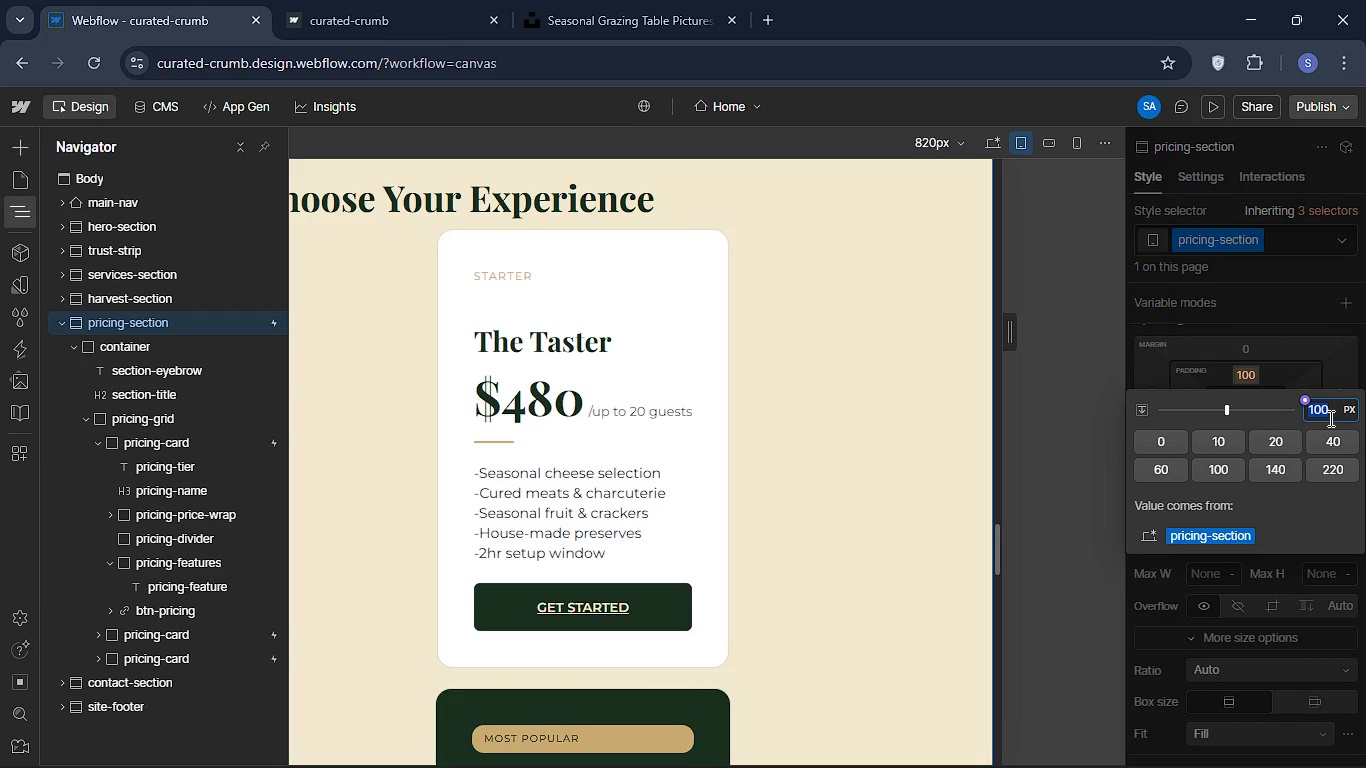 
type(80)
 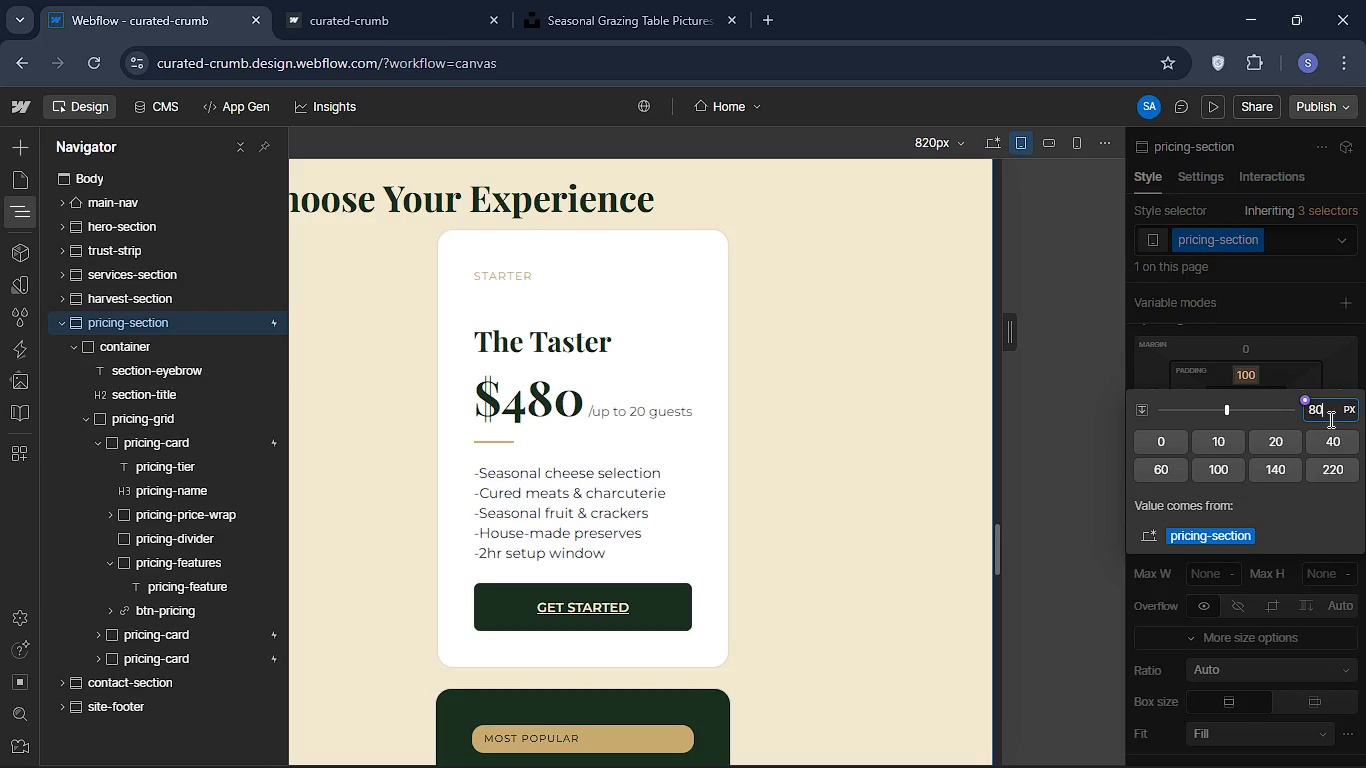 
key(Enter)
 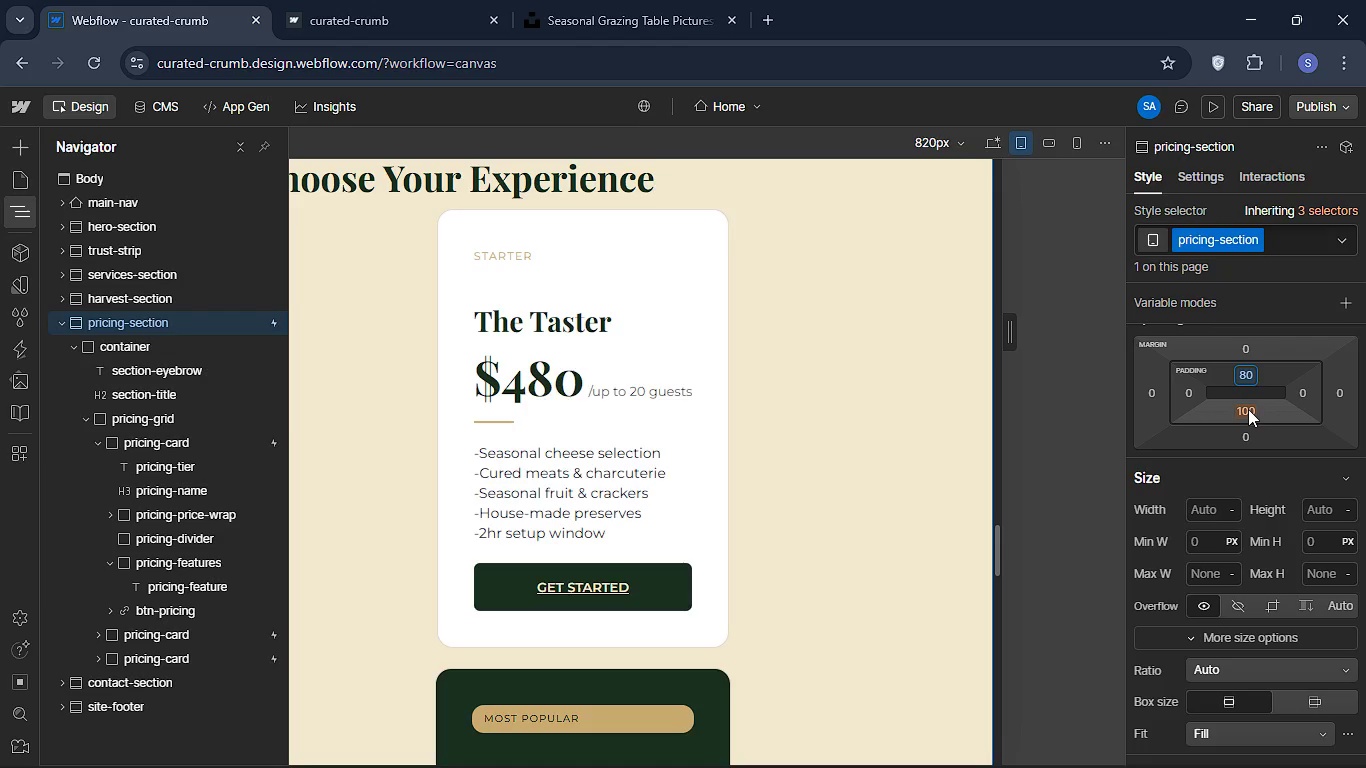 
left_click([1248, 409])
 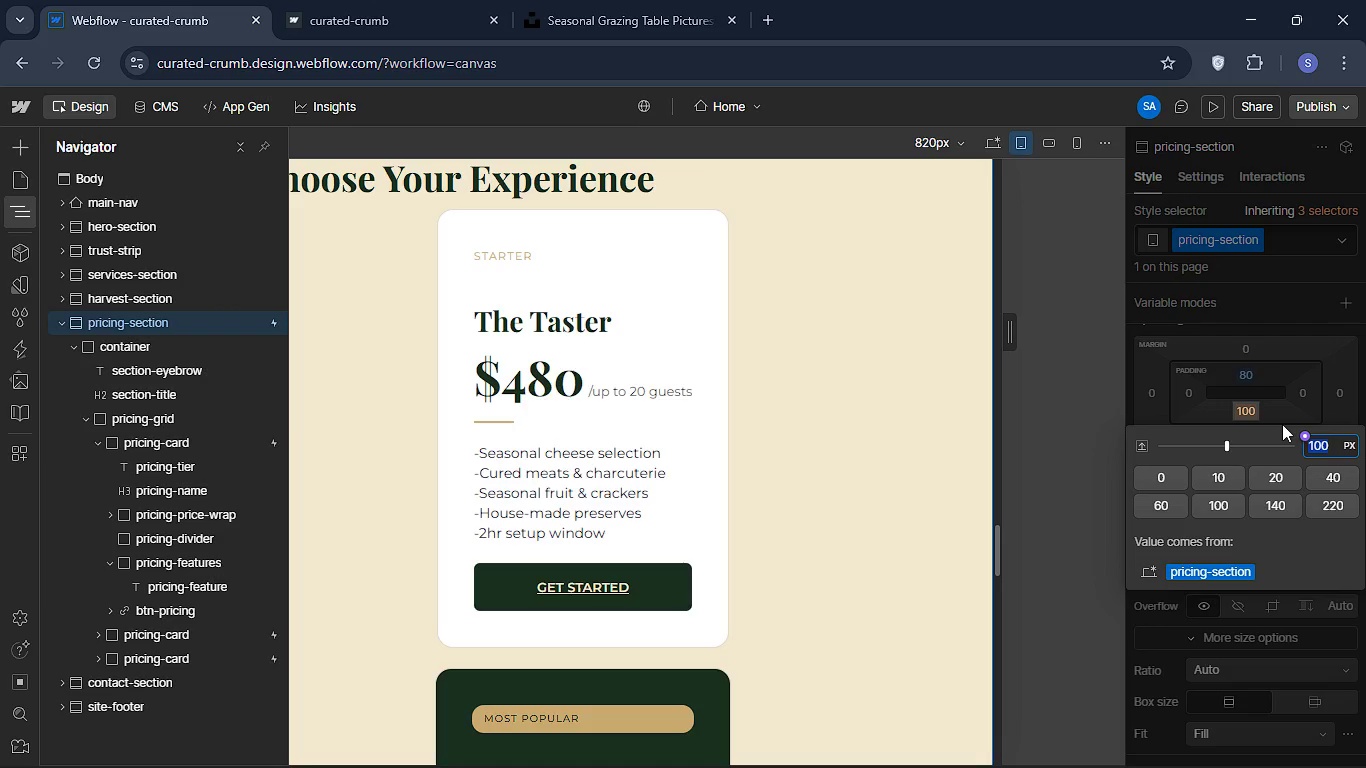 
type(80)
 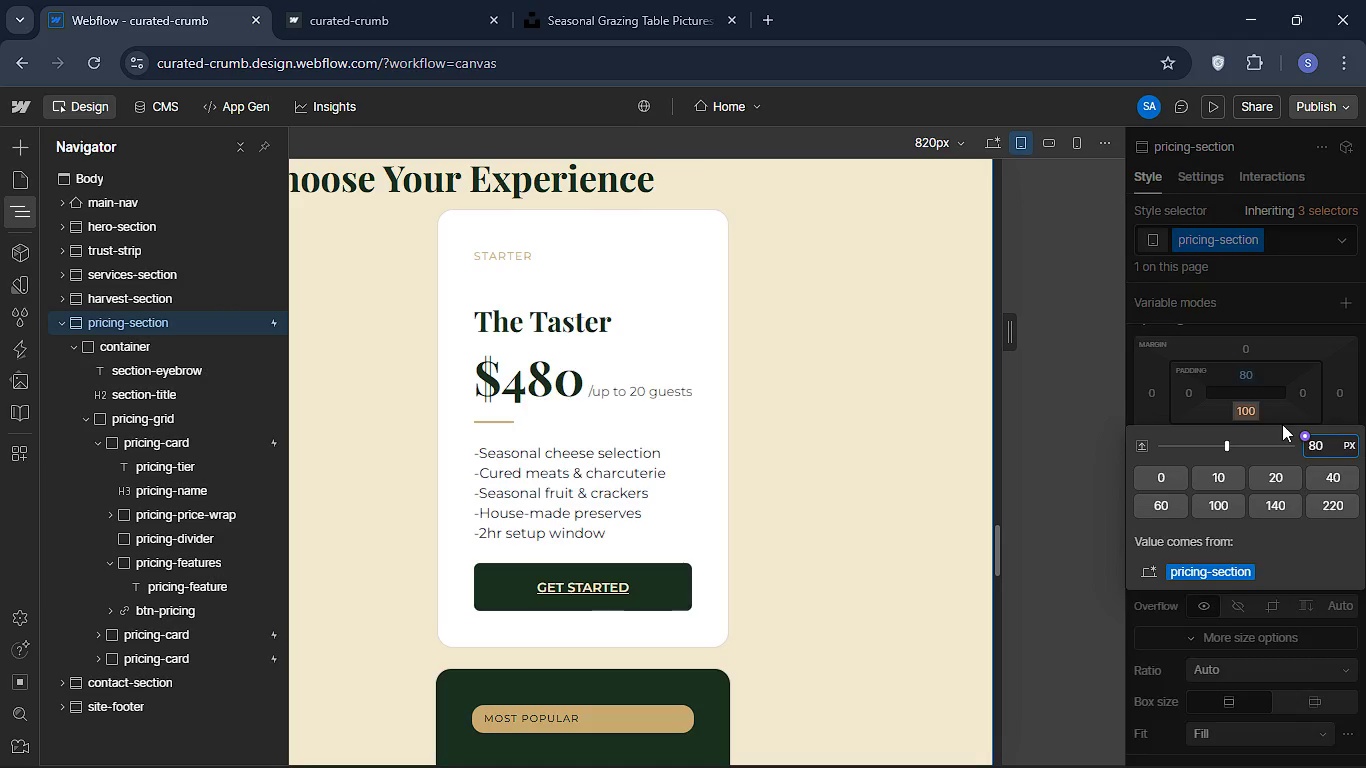 
key(Enter)
 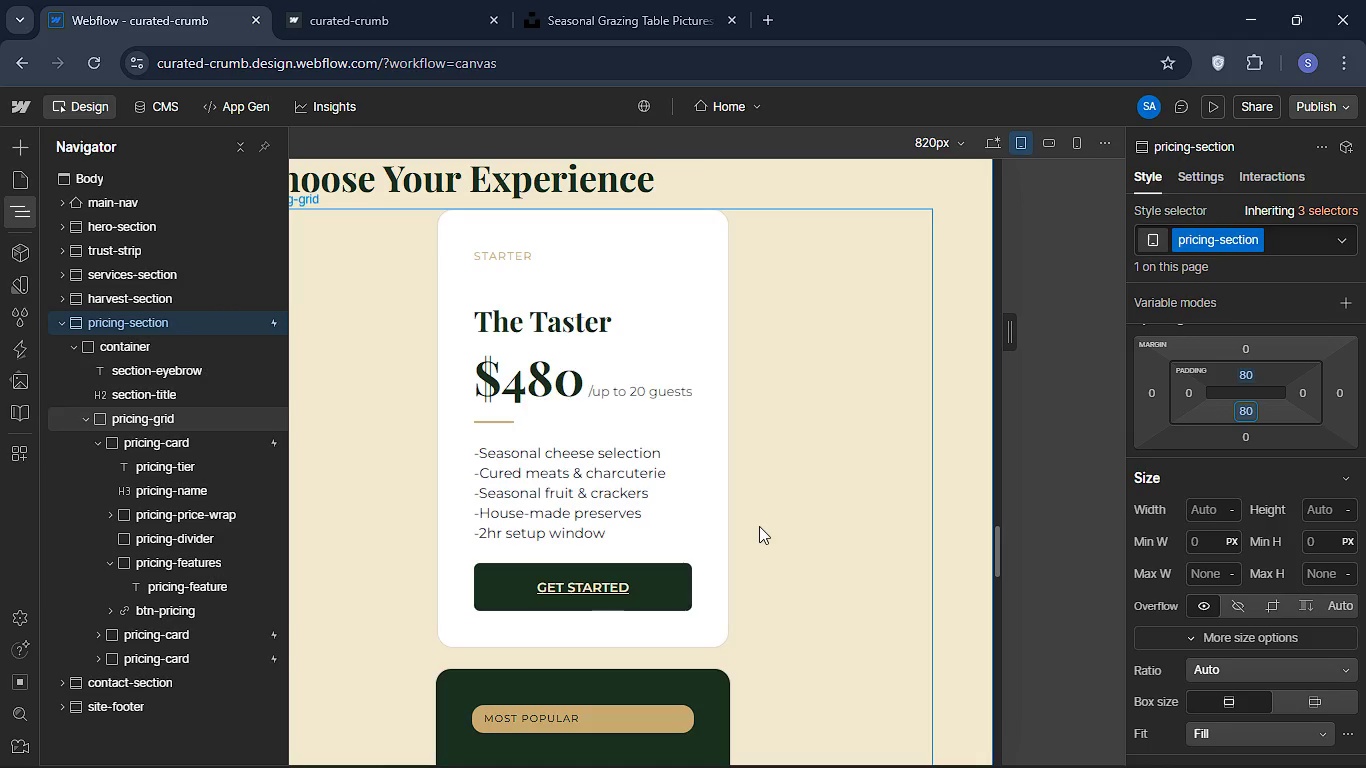 
wait(16.39)
 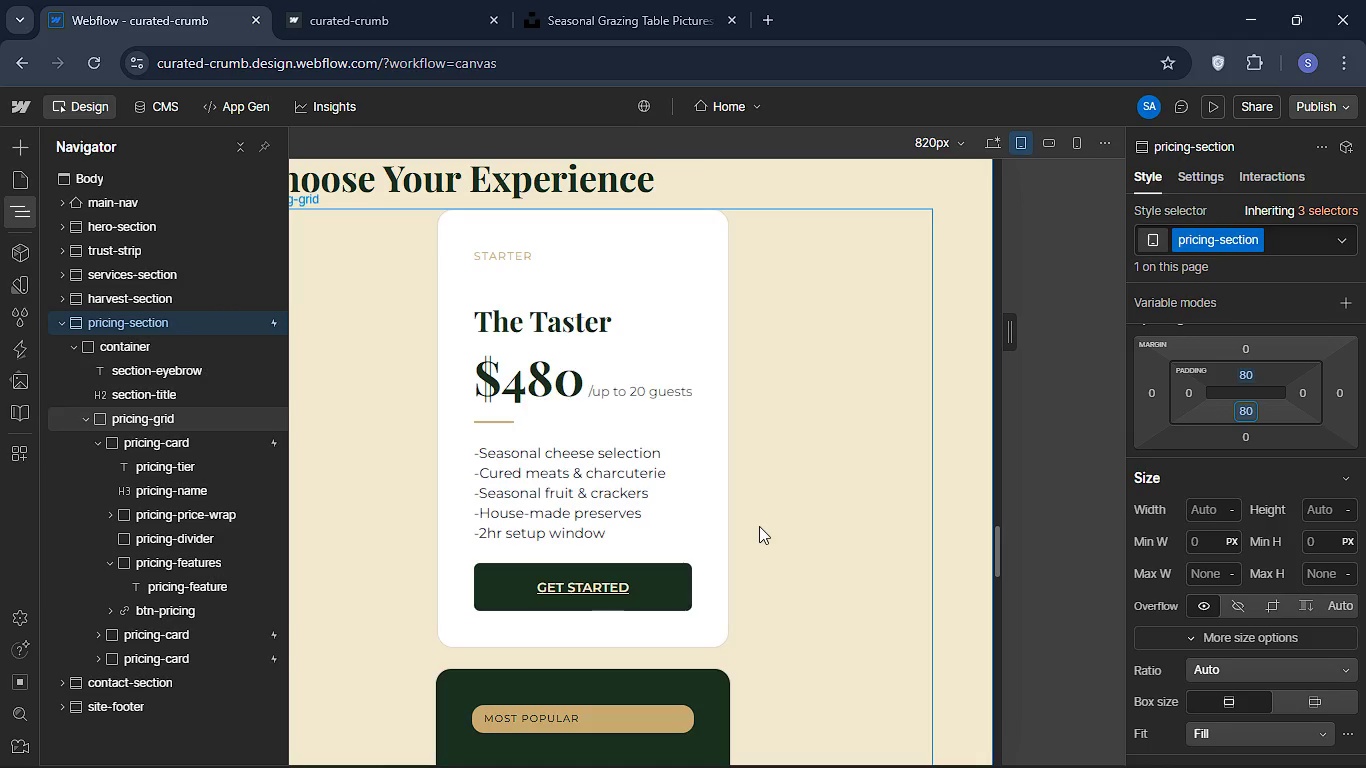 
left_click([1211, 100])
 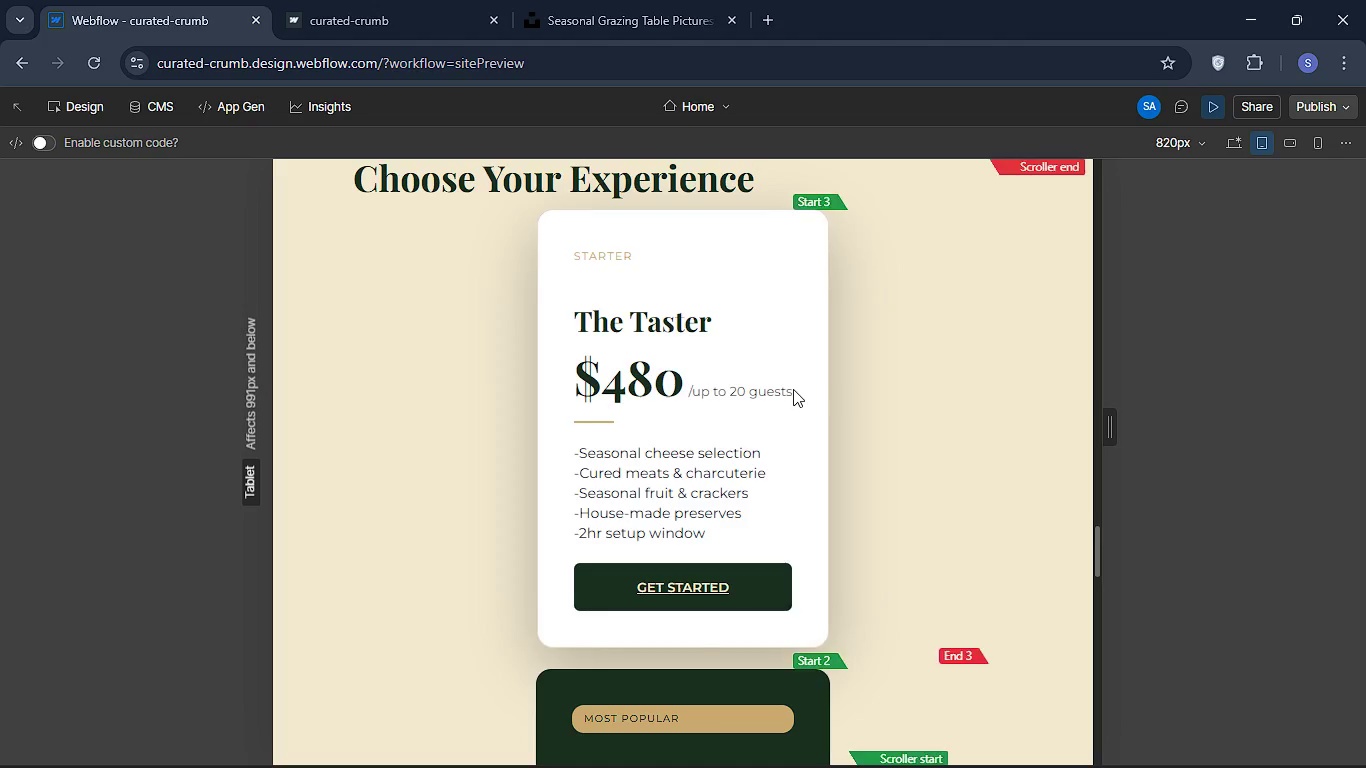 
scroll: coordinate [784, 383], scroll_direction: up, amount: 14.0
 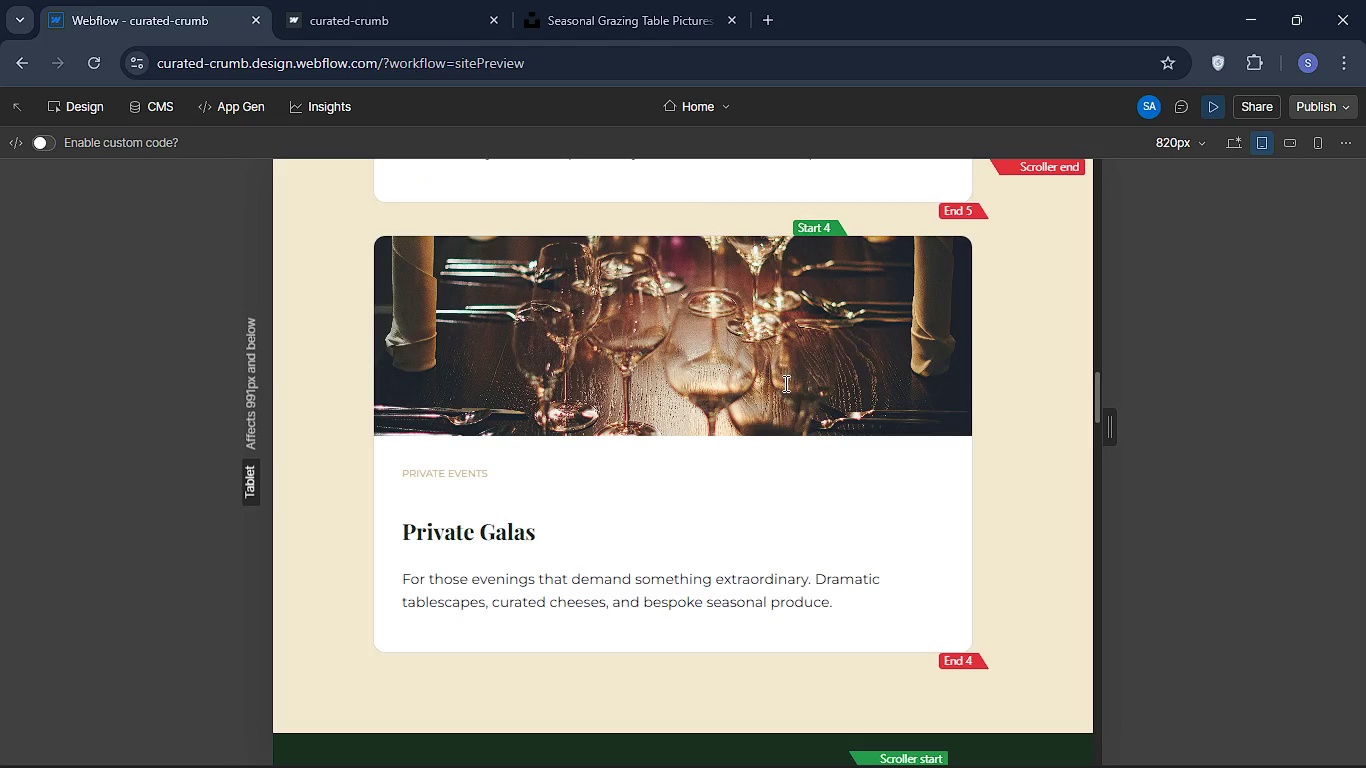 
scroll: coordinate [835, 350], scroll_direction: down, amount: 44.0
 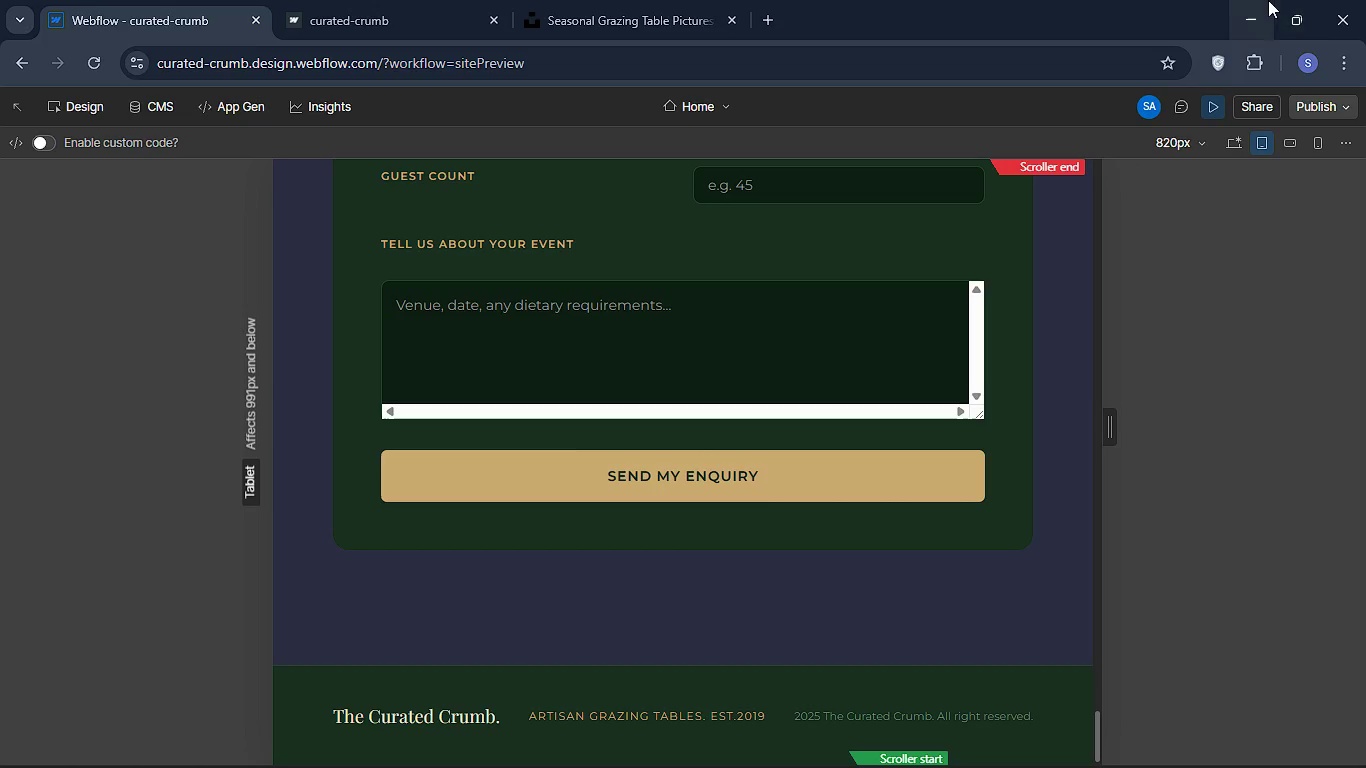 
wait(11.5)
 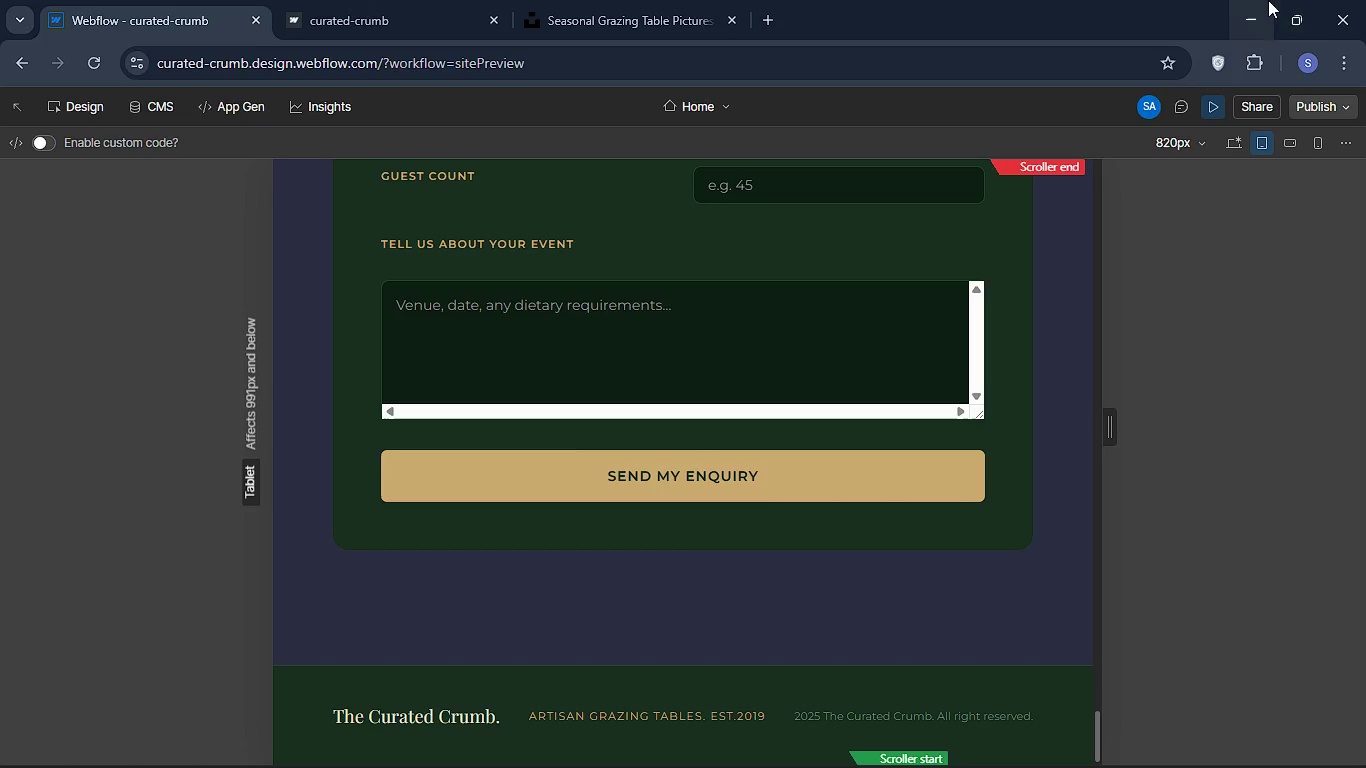 
left_click([18, 217])
 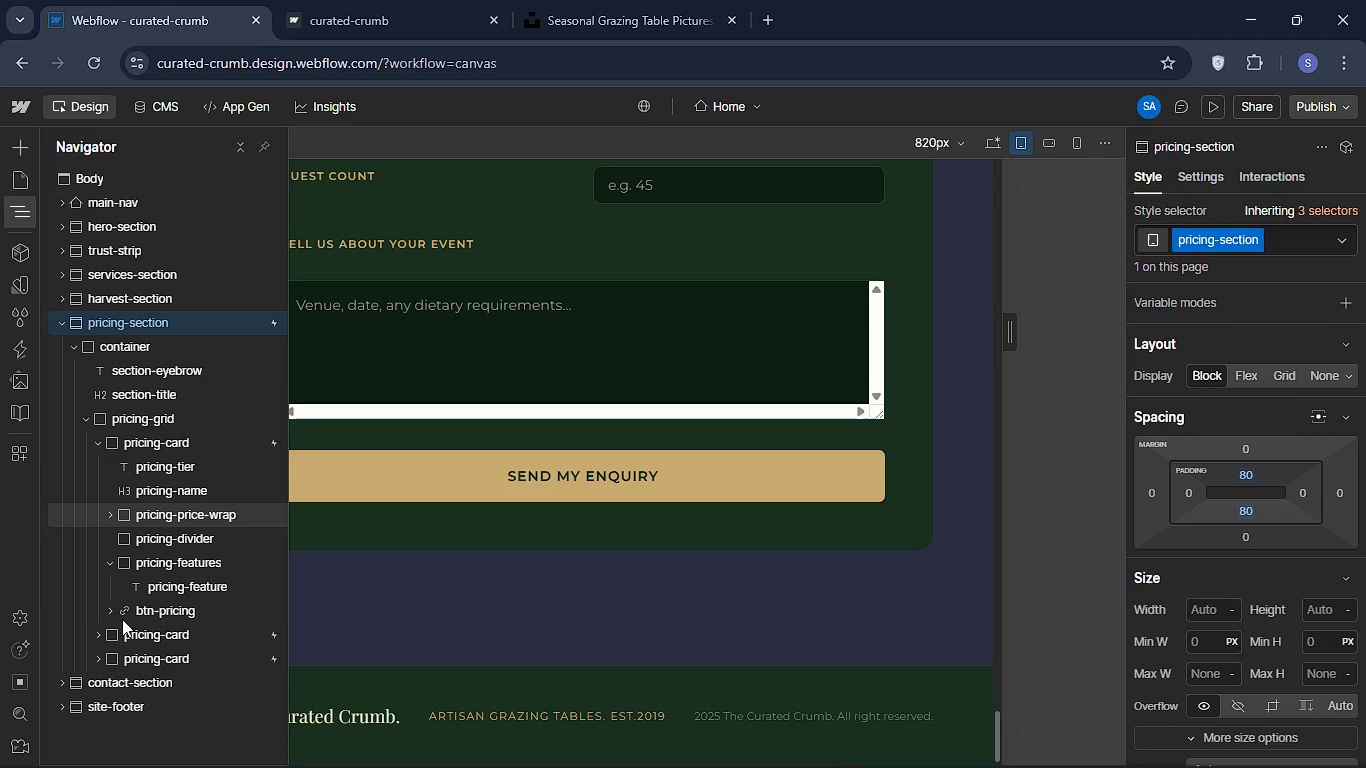 
wait(6.91)
 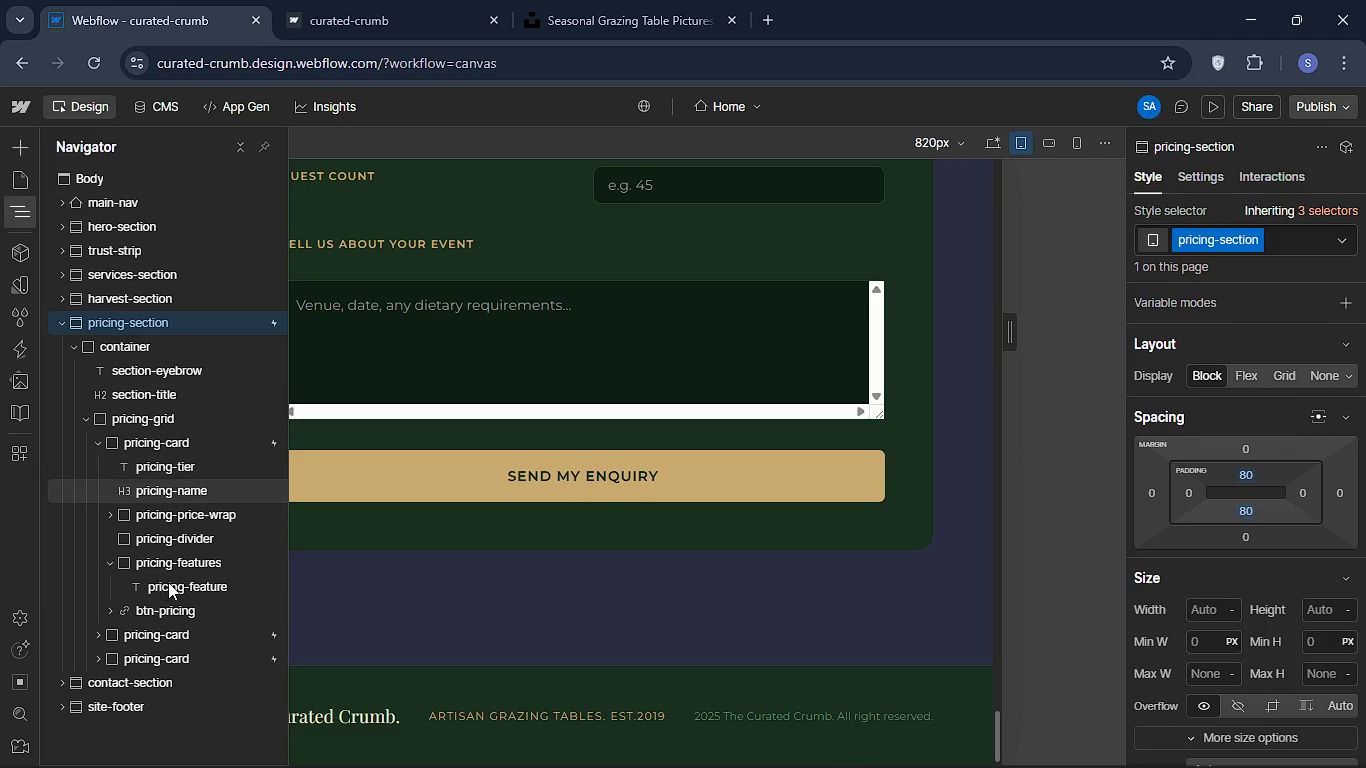 
left_click([129, 686])
 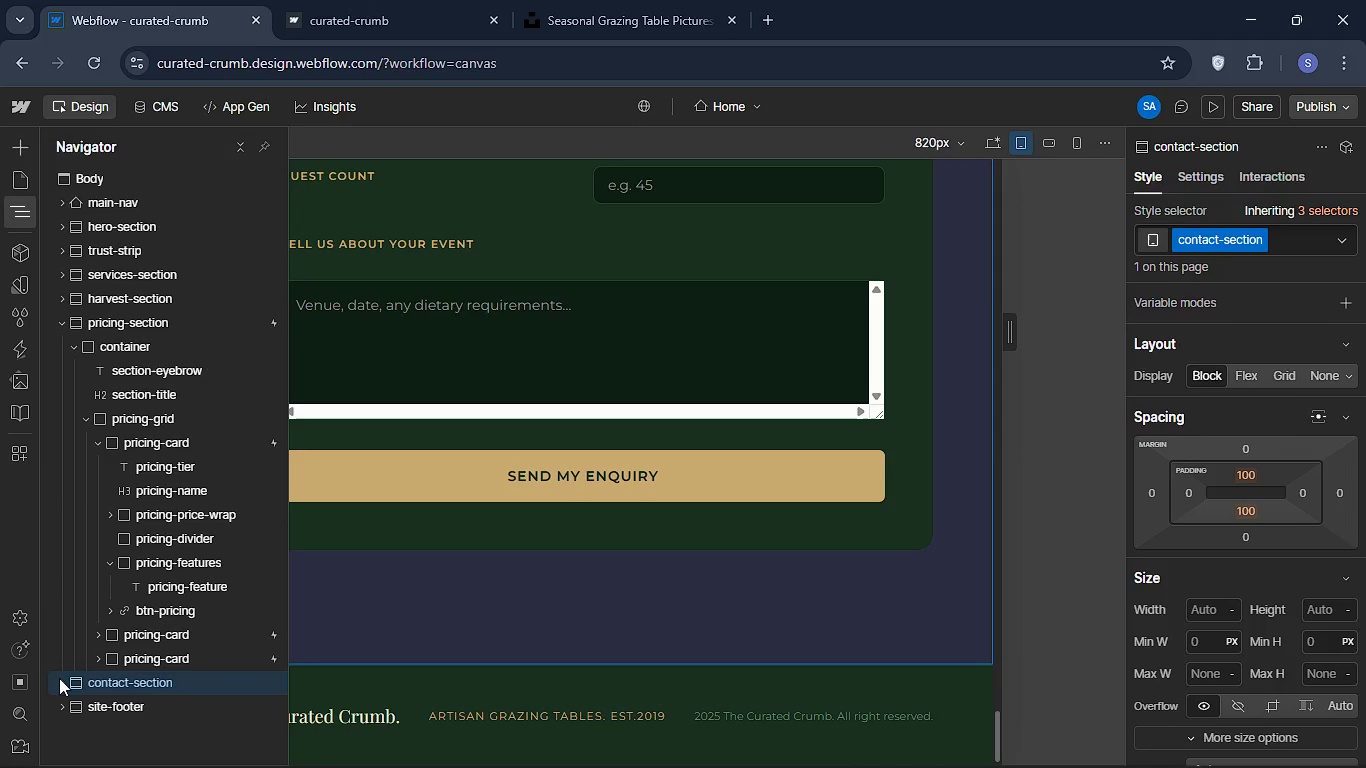 
left_click([59, 678])
 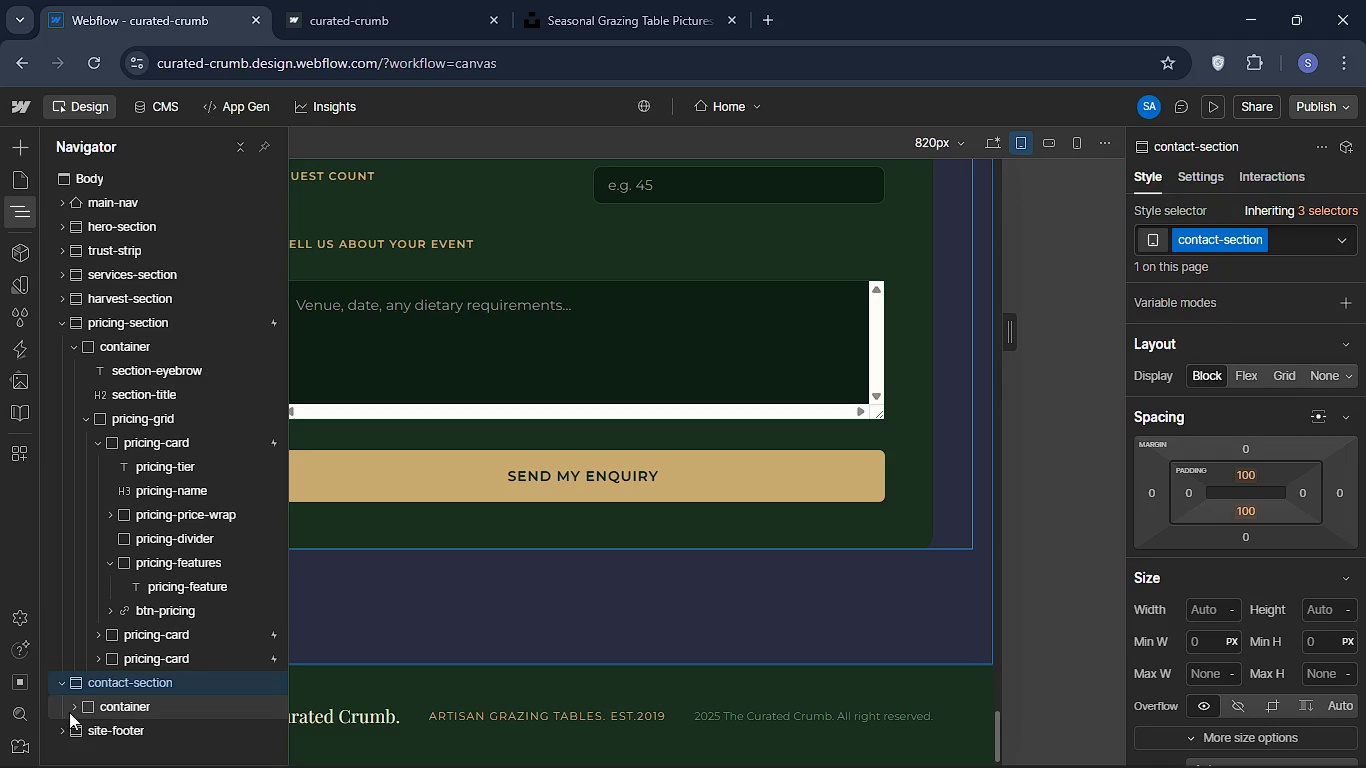 
left_click([69, 712])
 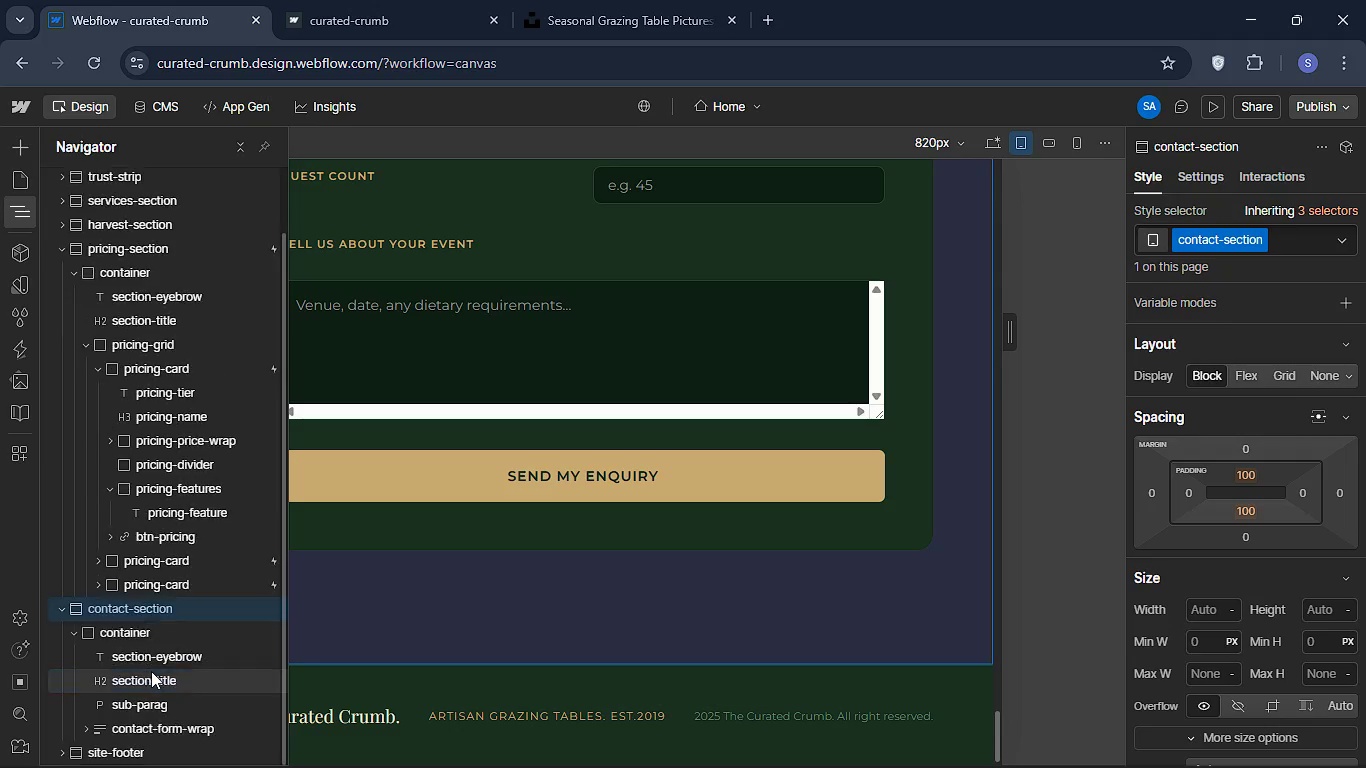 
scroll: coordinate [190, 678], scroll_direction: down, amount: 5.0
 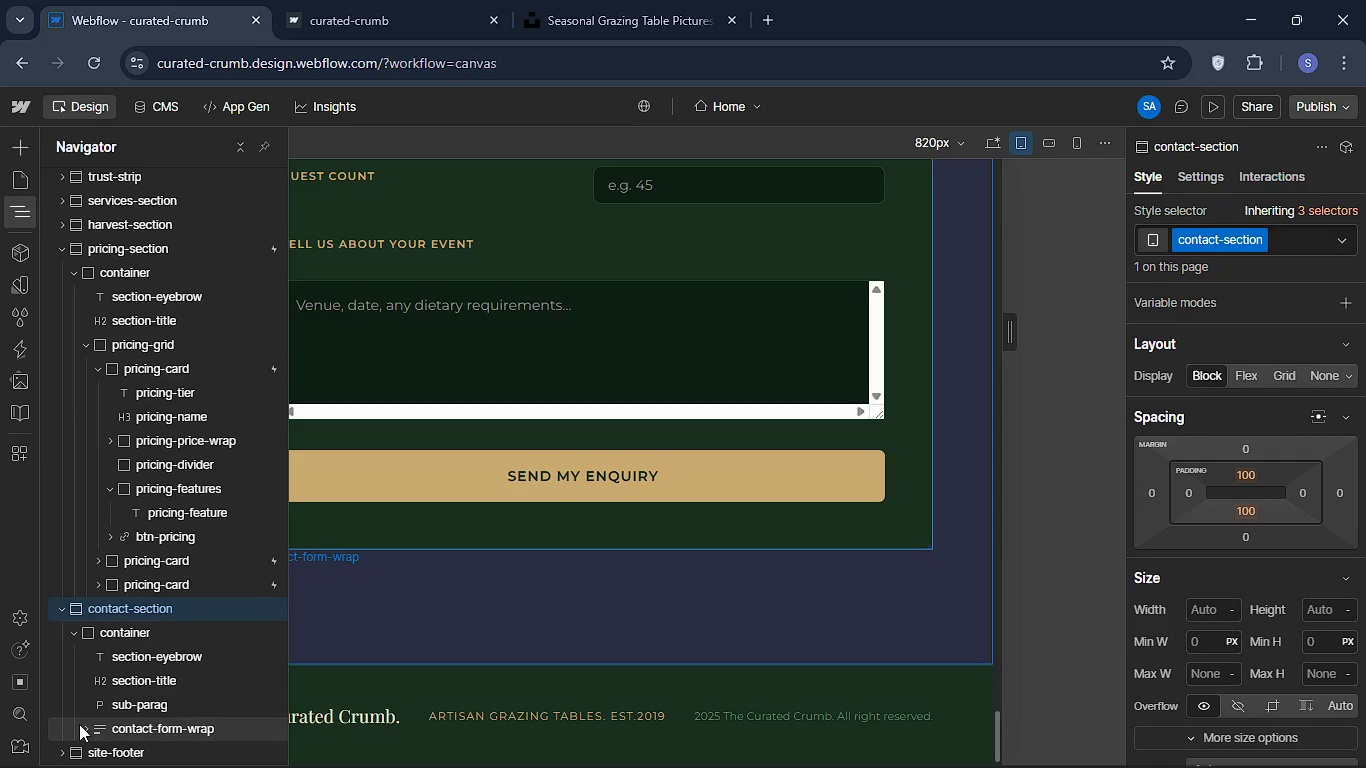 
left_click([85, 728])
 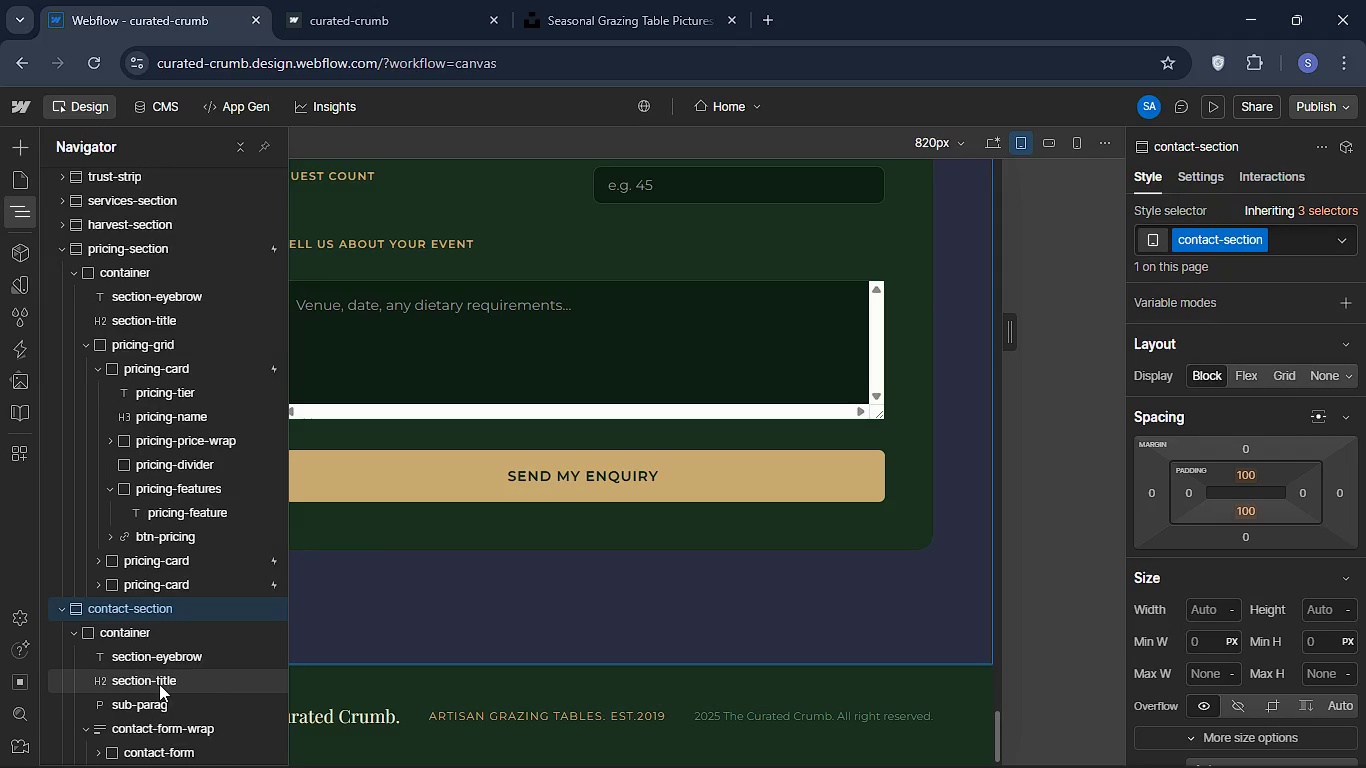 
scroll: coordinate [159, 684], scroll_direction: down, amount: 2.0
 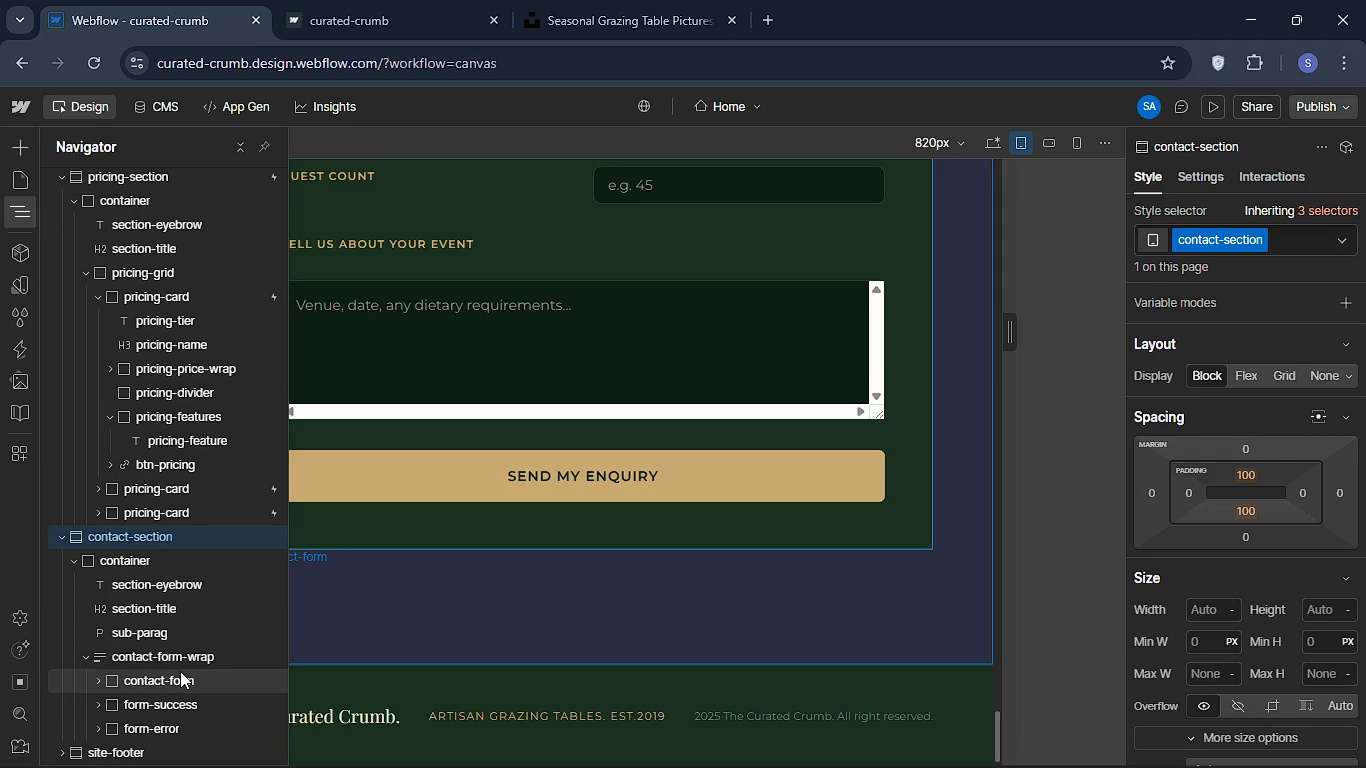 
left_click([180, 671])
 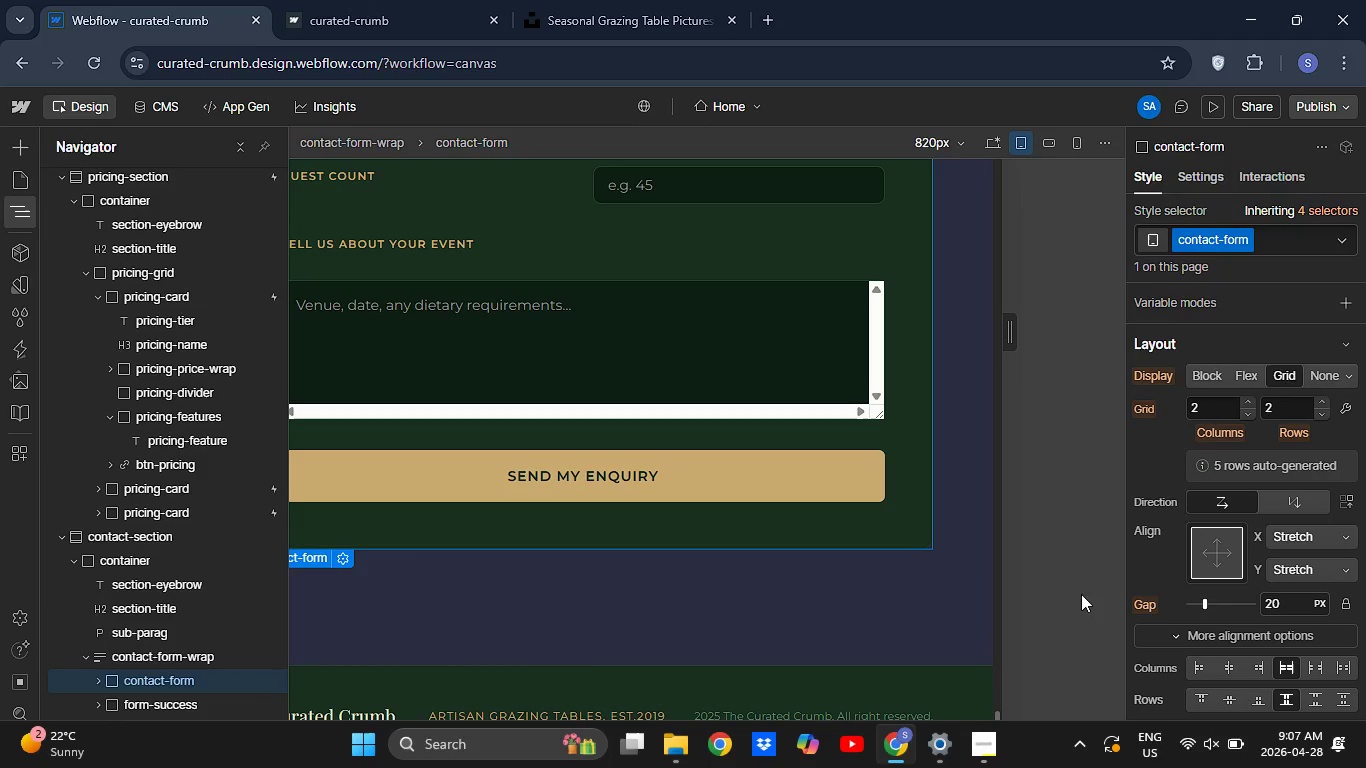 
left_click([979, 763])